 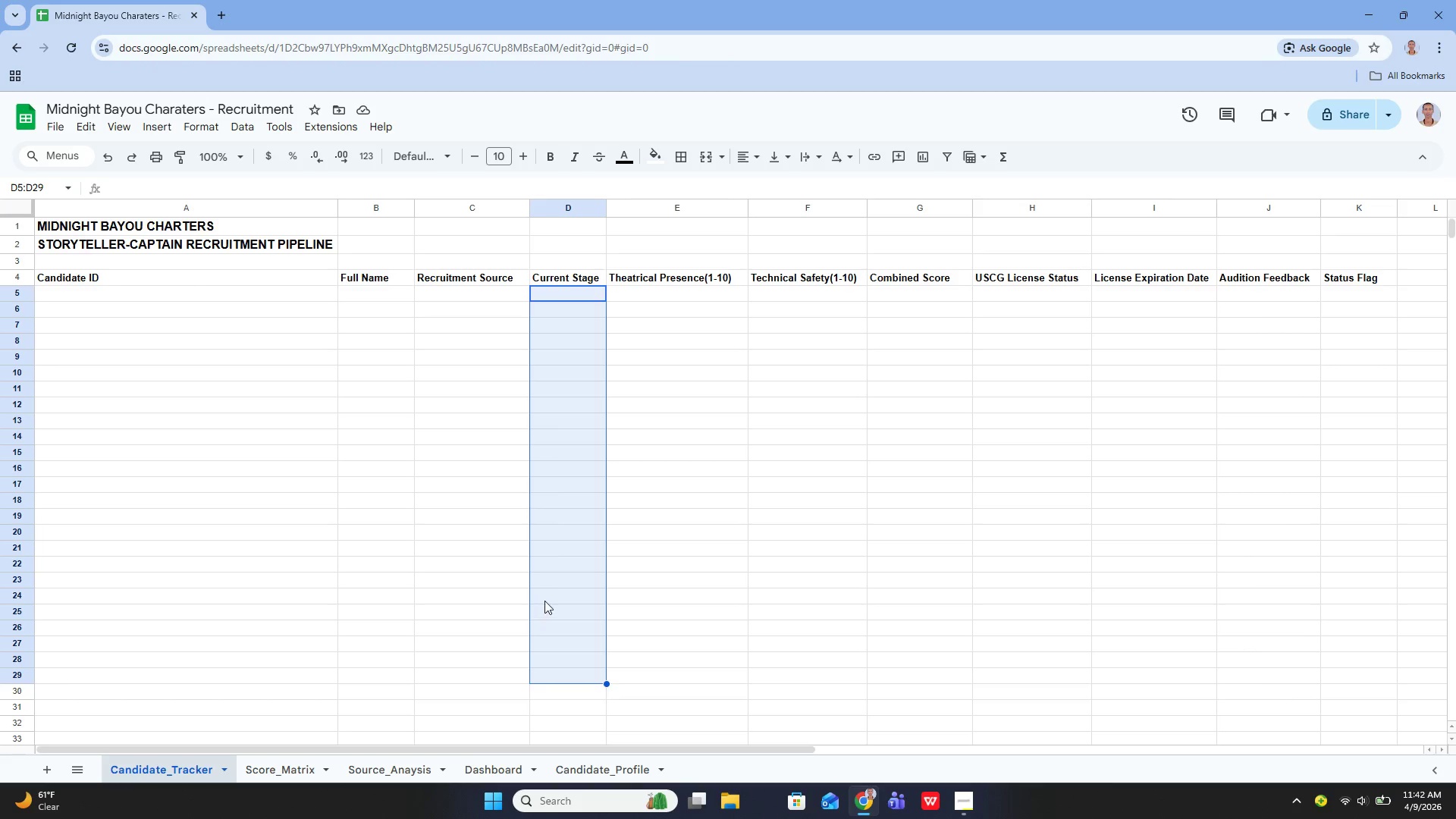 
left_click([248, 125])
 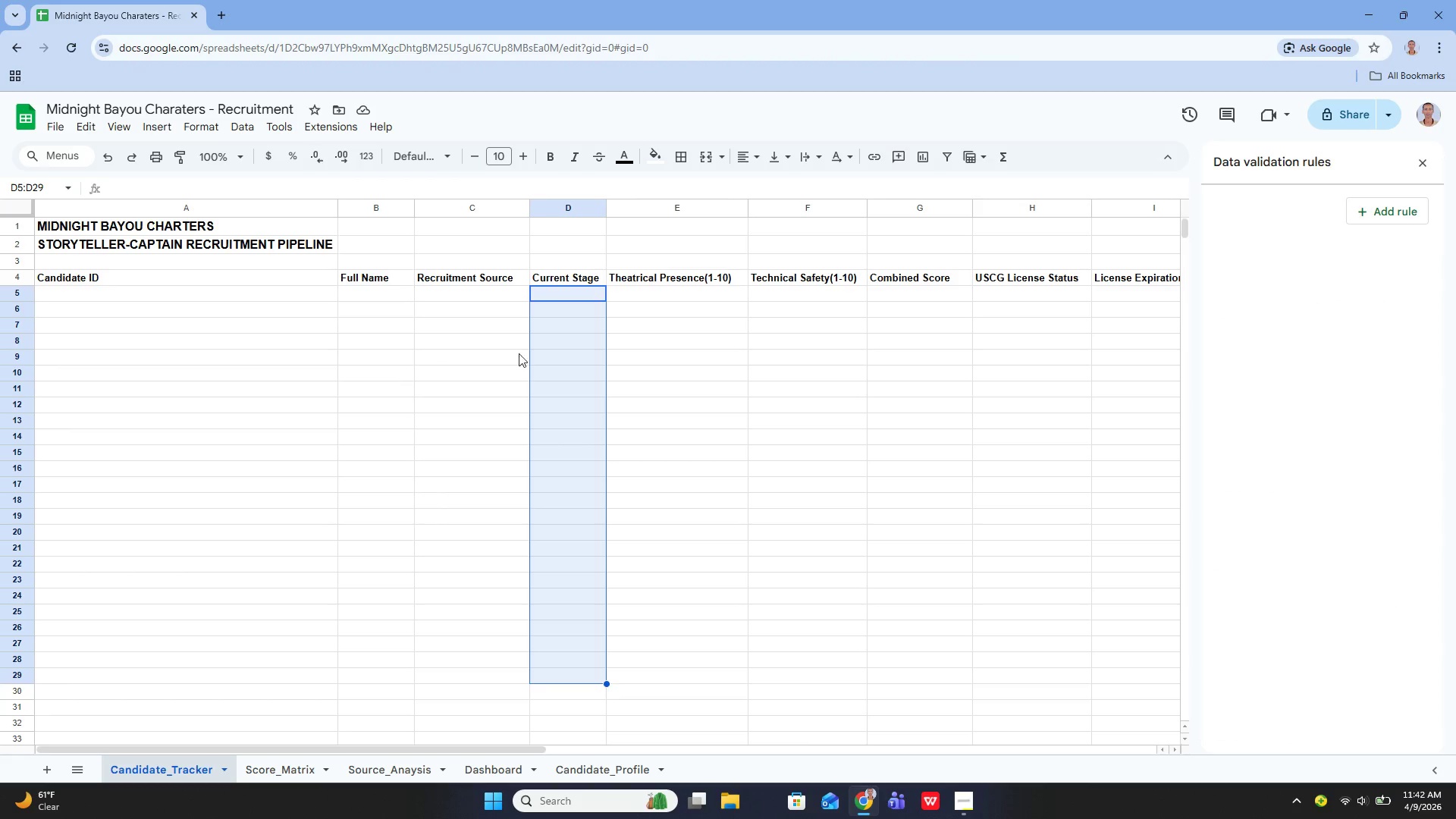 
left_click([1368, 213])
 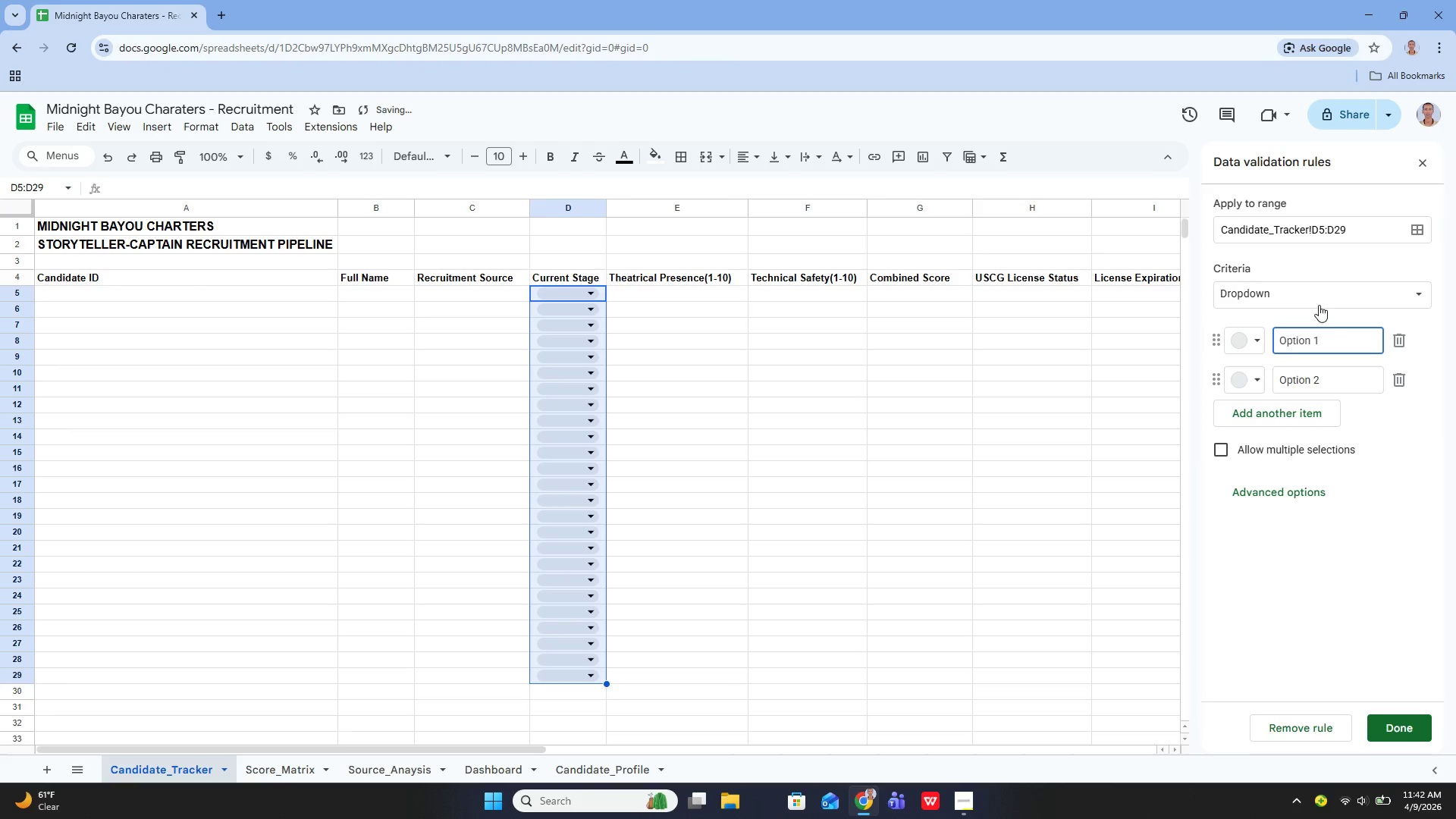 
left_click([1332, 344])
 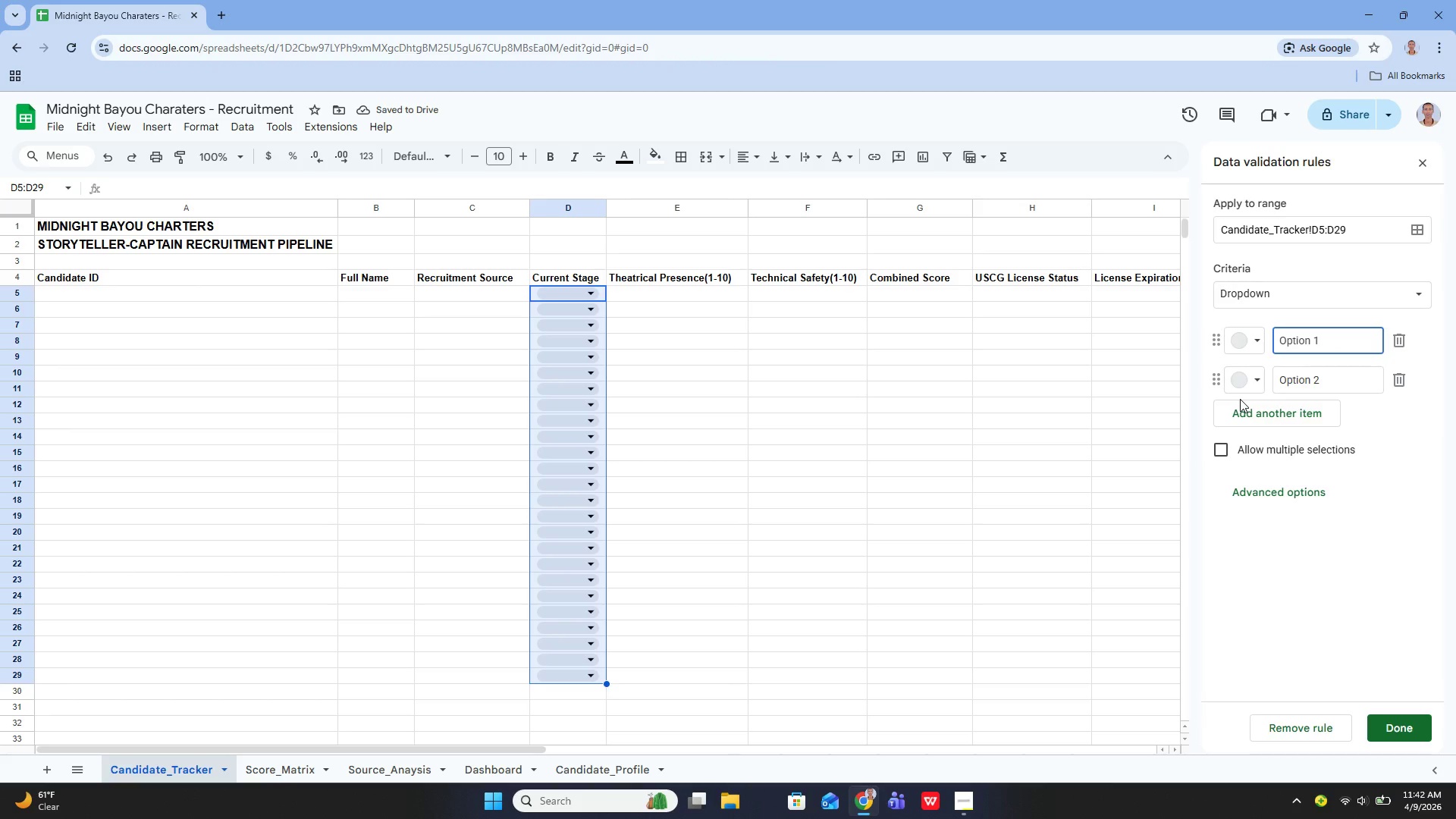 
hold_key(key=Backspace, duration=1.19)
 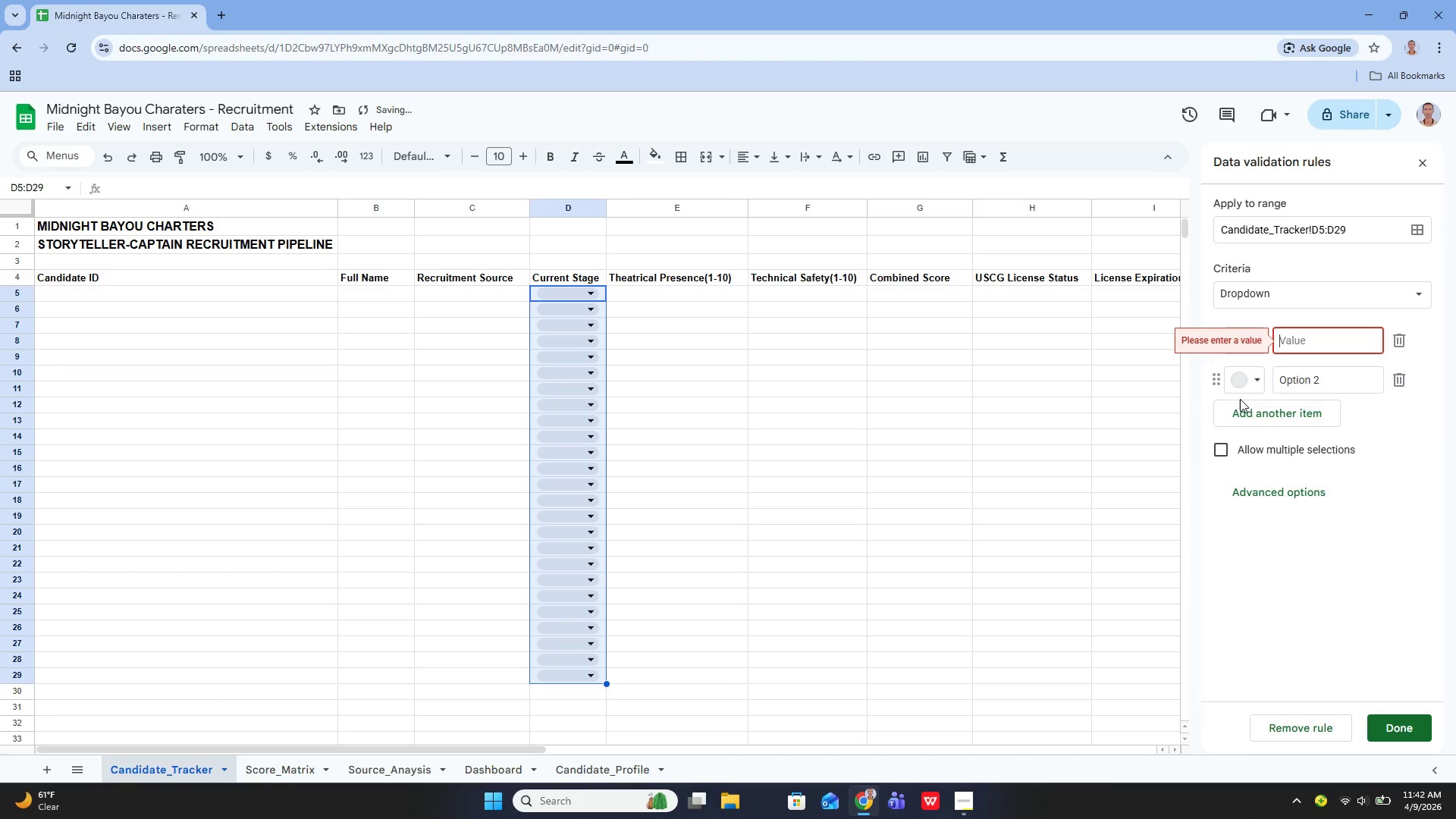 
type(Aapp[Home][Home])
 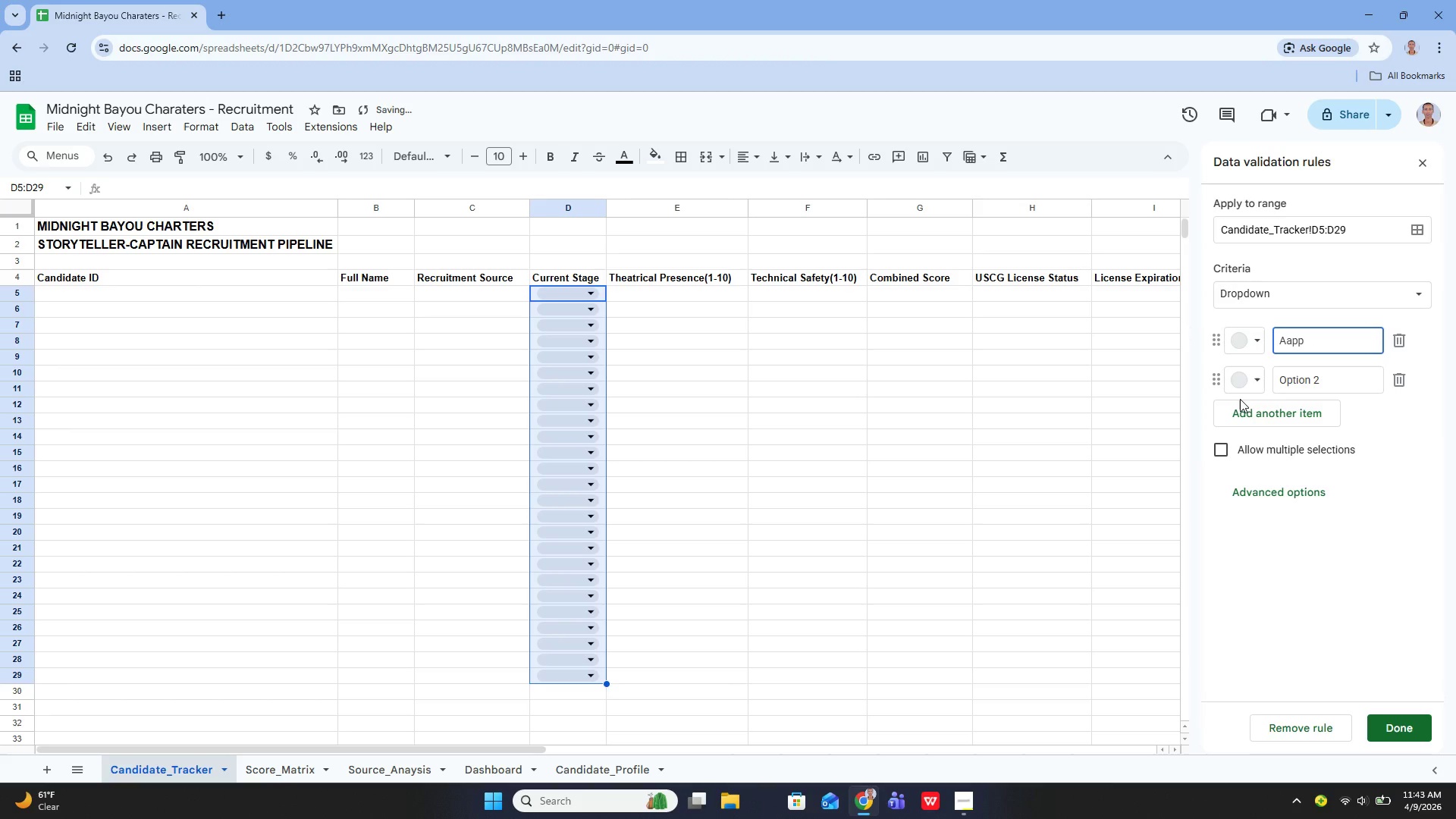 
key(ArrowDown)
 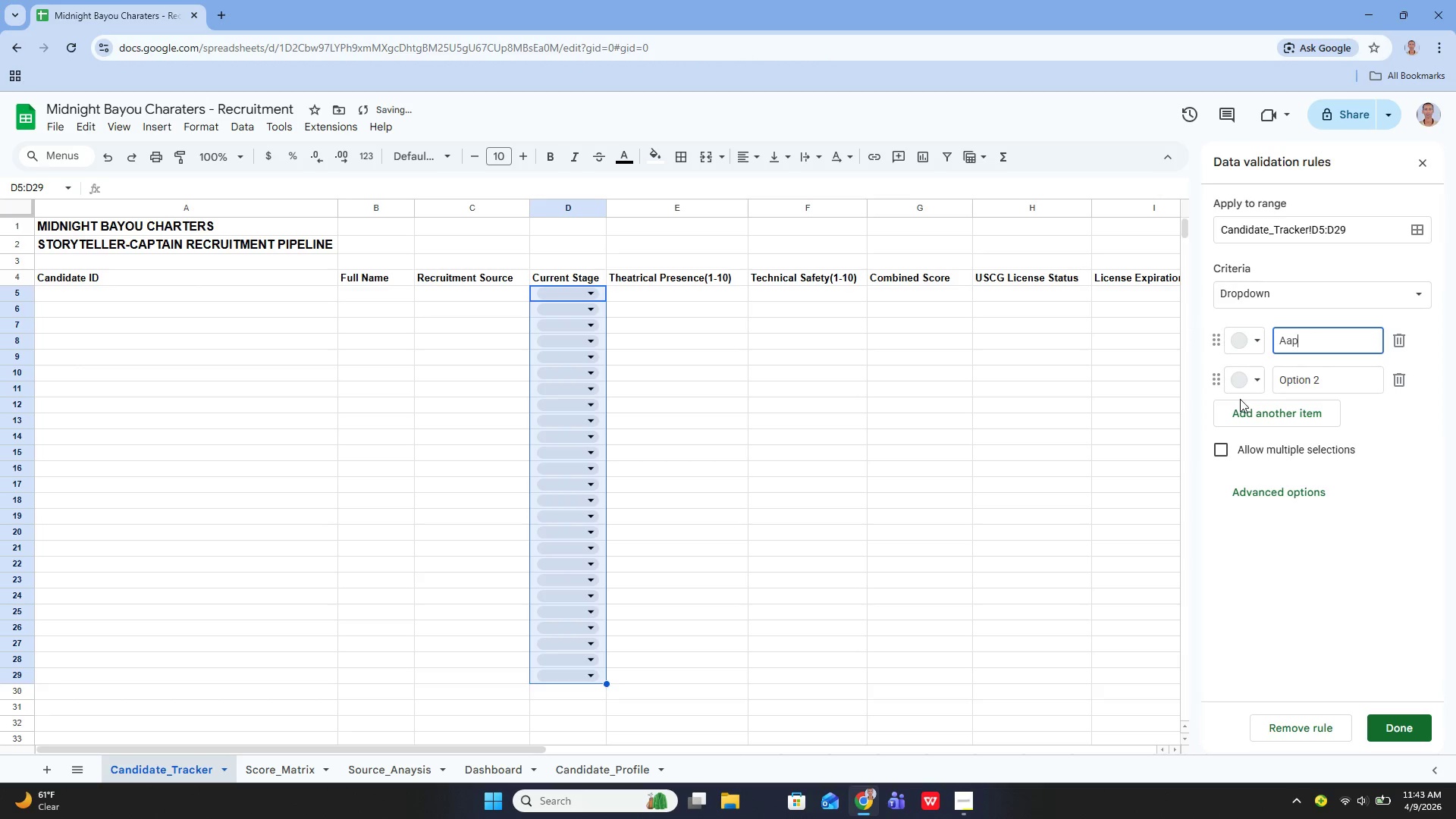 
key(Backspace)
key(Backspace)
key(Backspace)
type(pplication)
 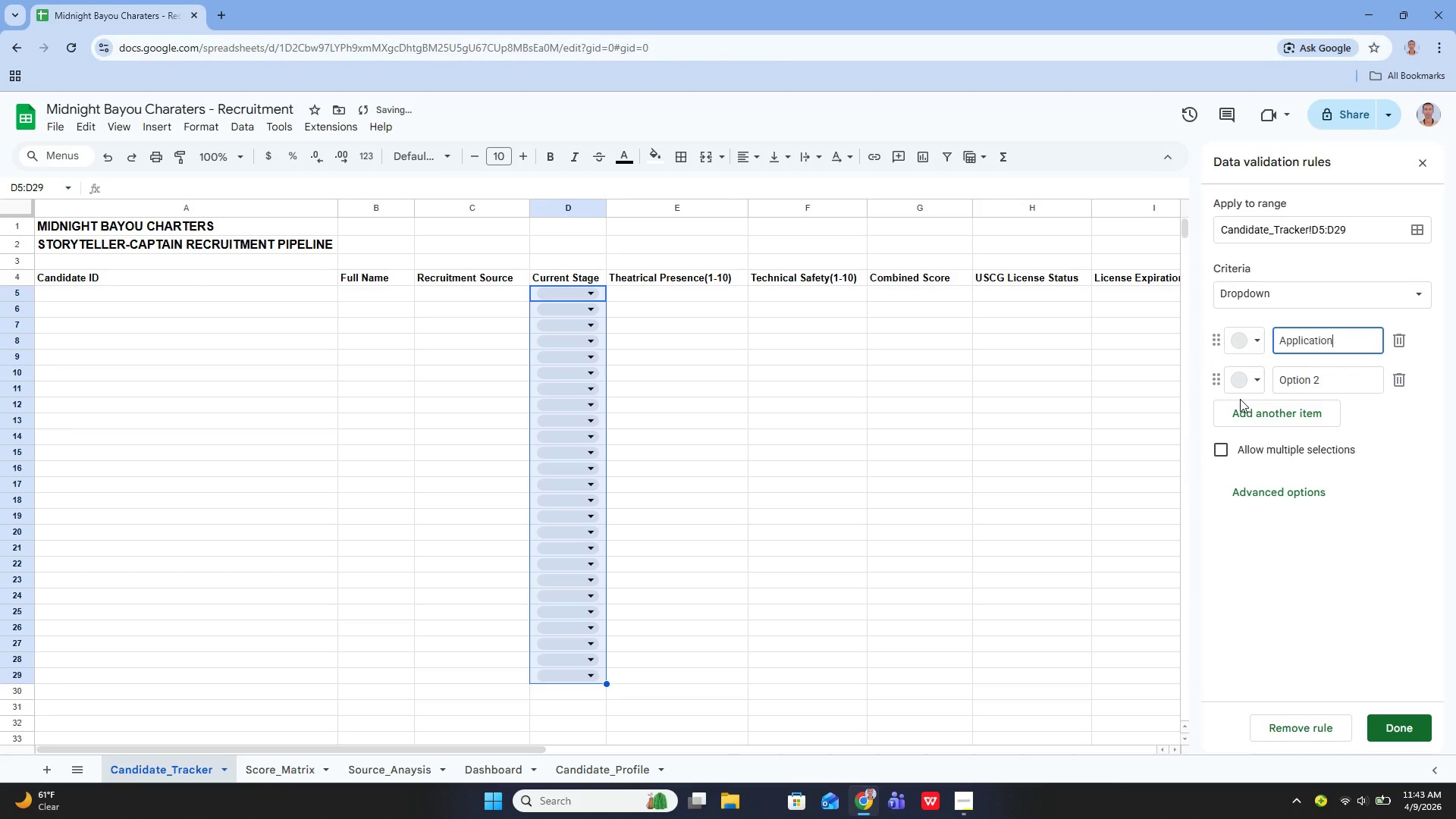 
left_click([1341, 384])
 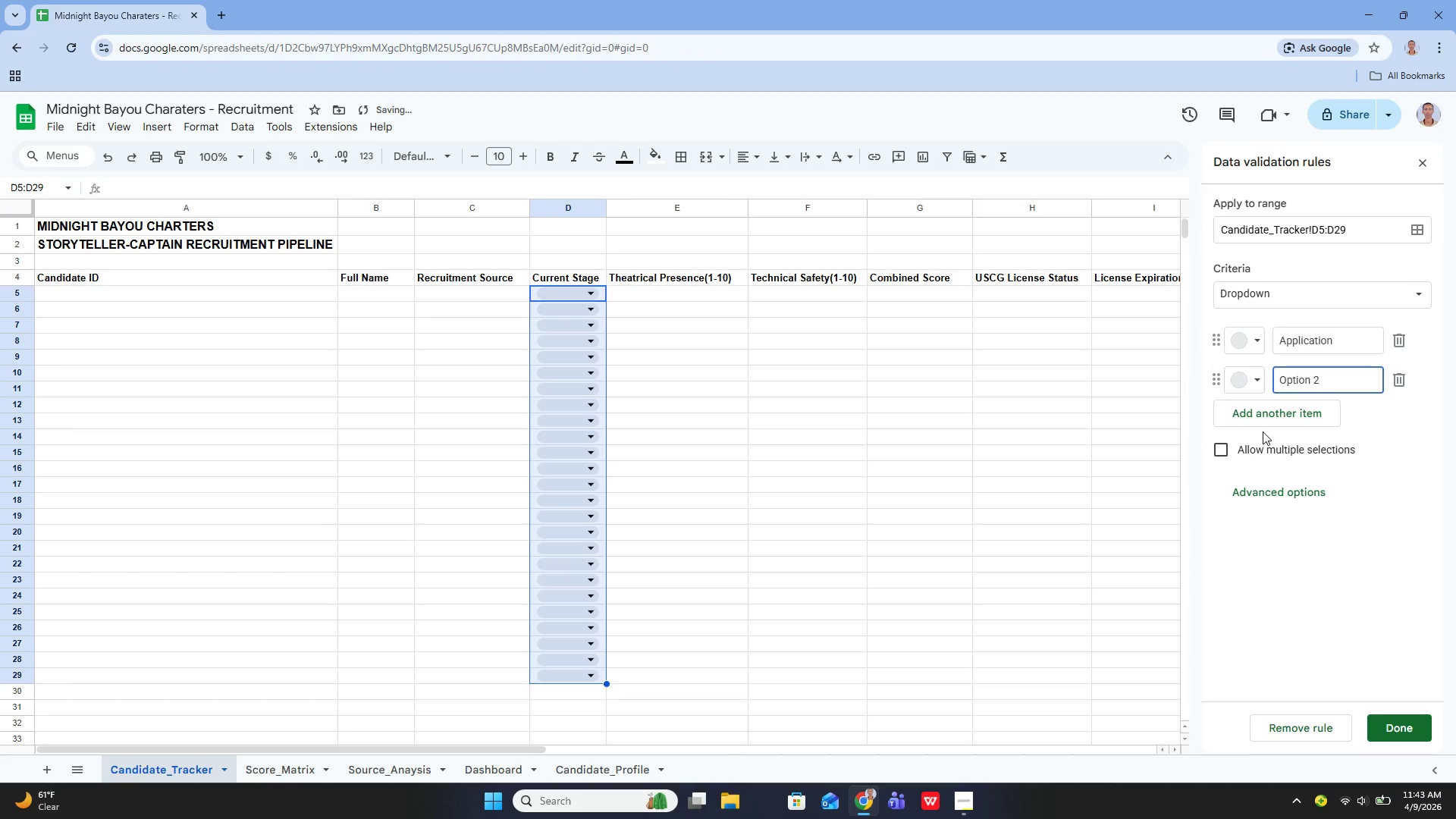 
key(Backspace)
 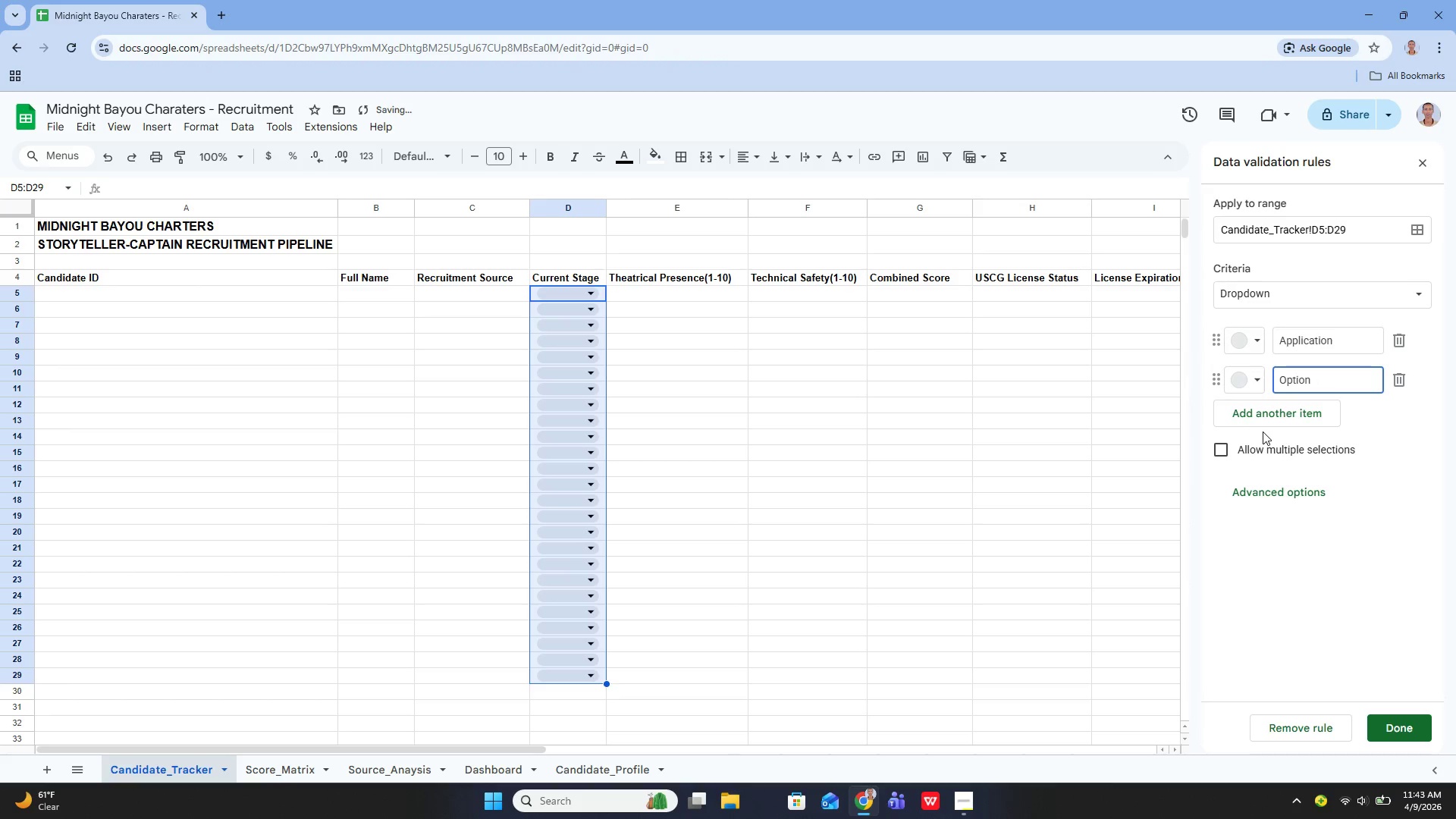 
key(Backspace)
 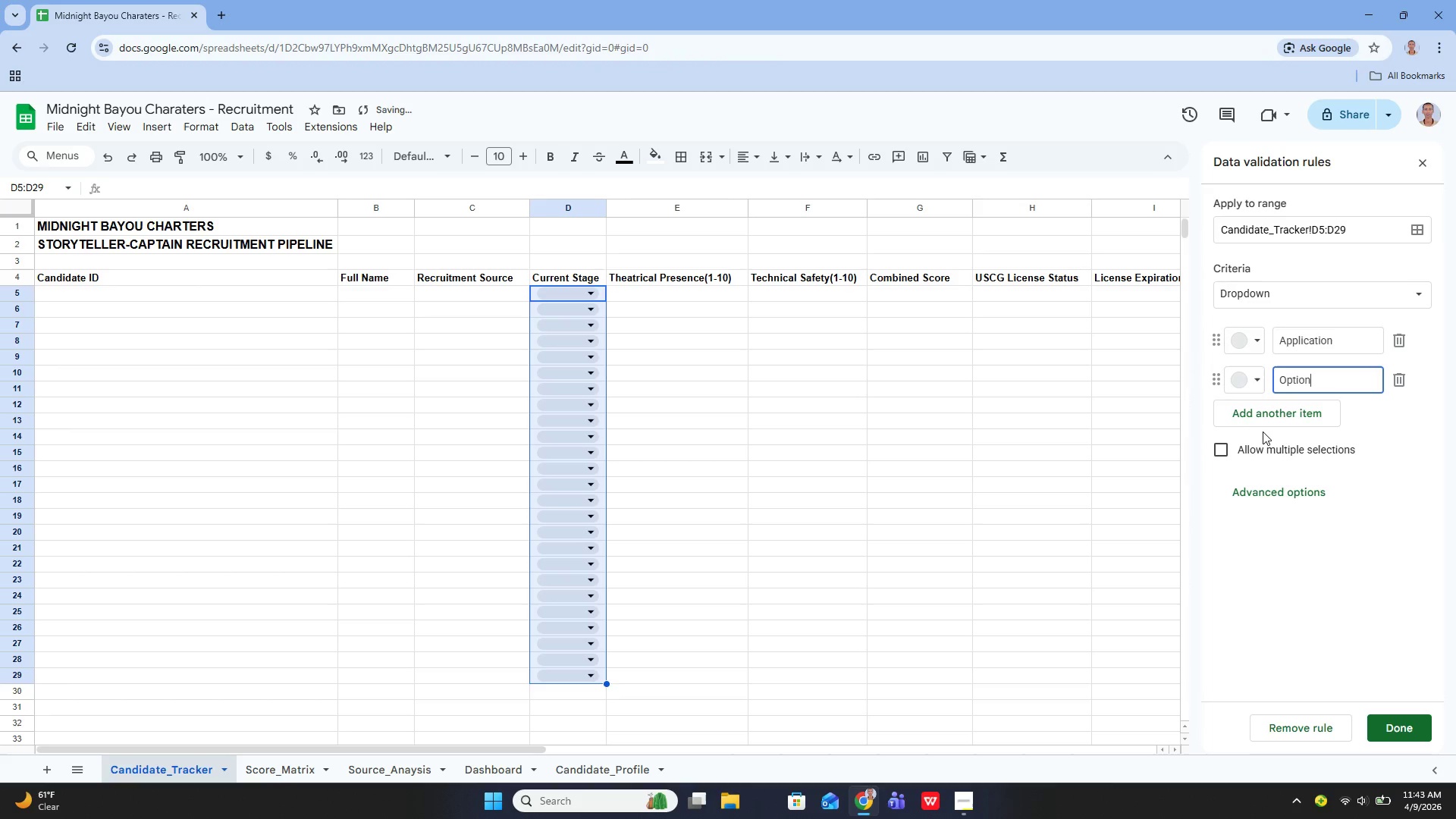 
key(Backspace)
 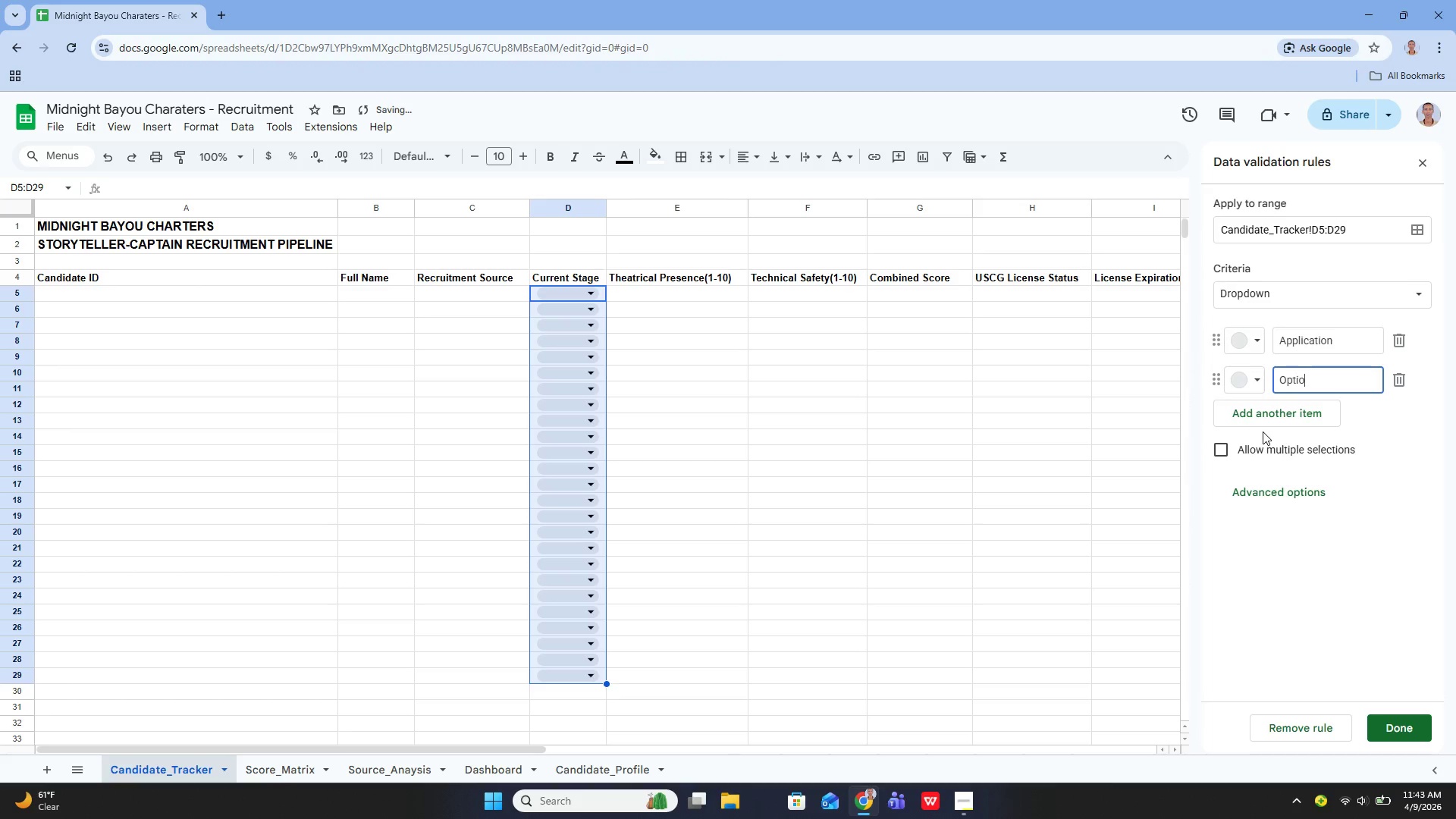 
key(Backspace)
 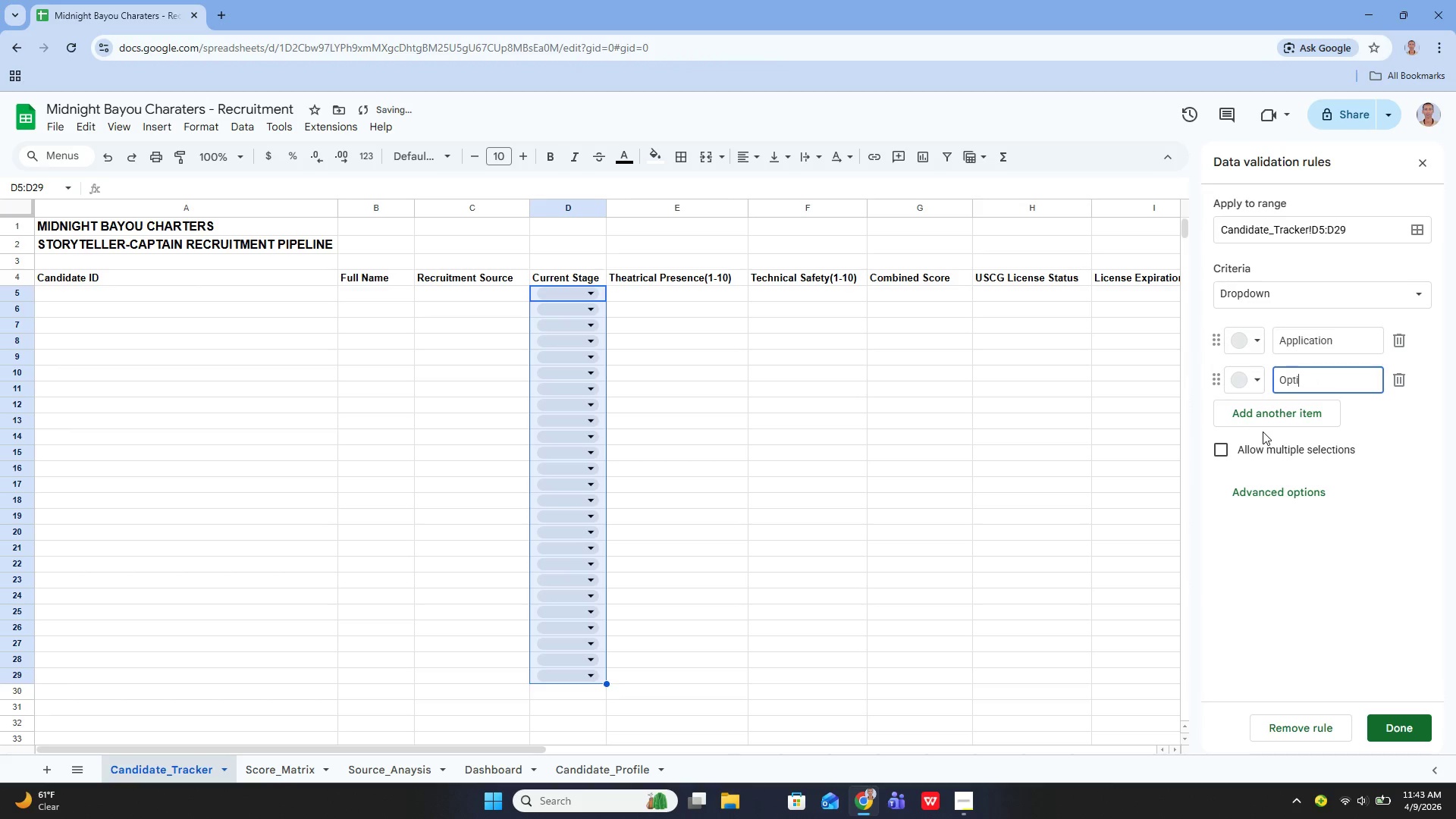 
key(Backspace)
 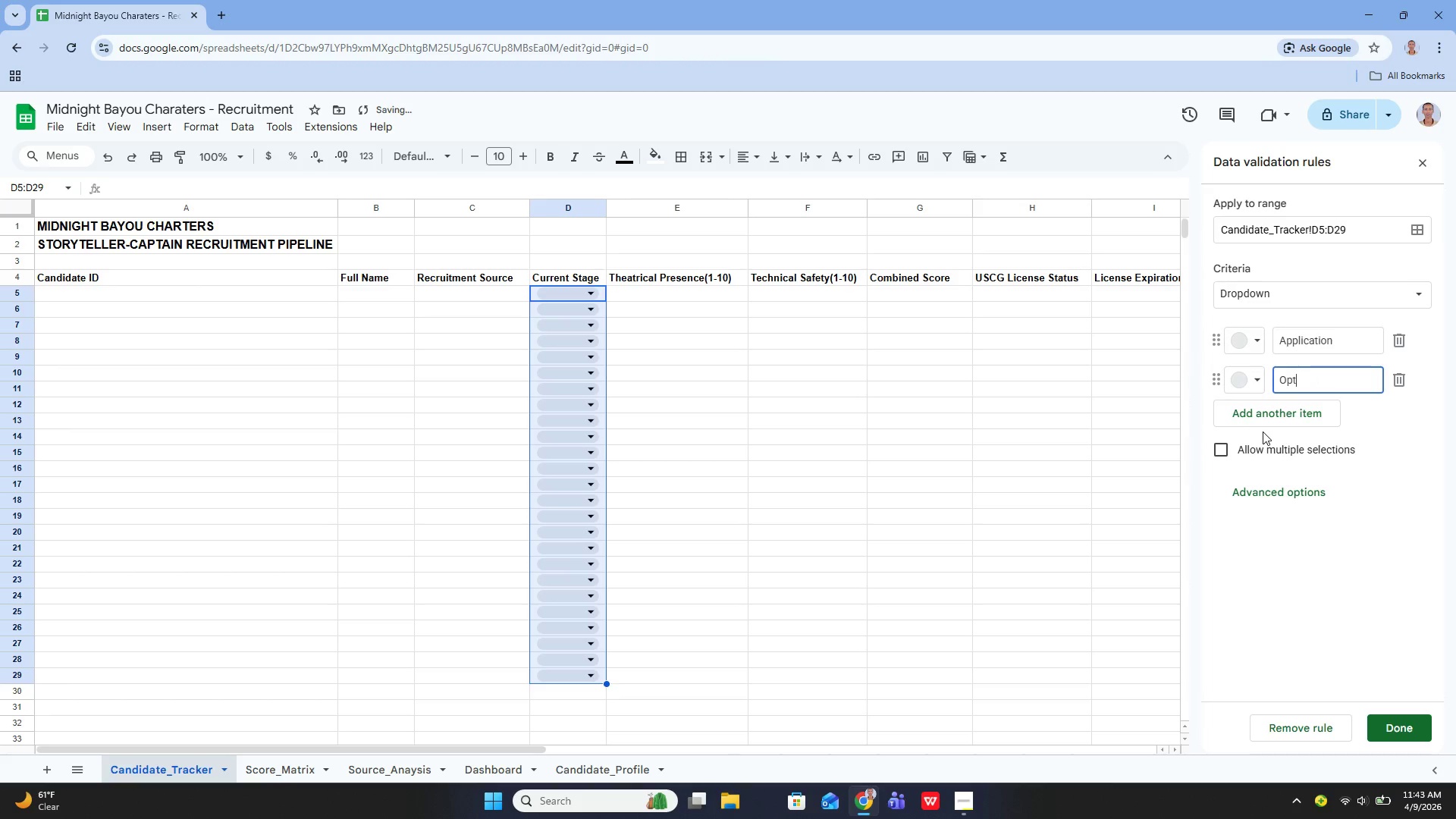 
key(Backspace)
 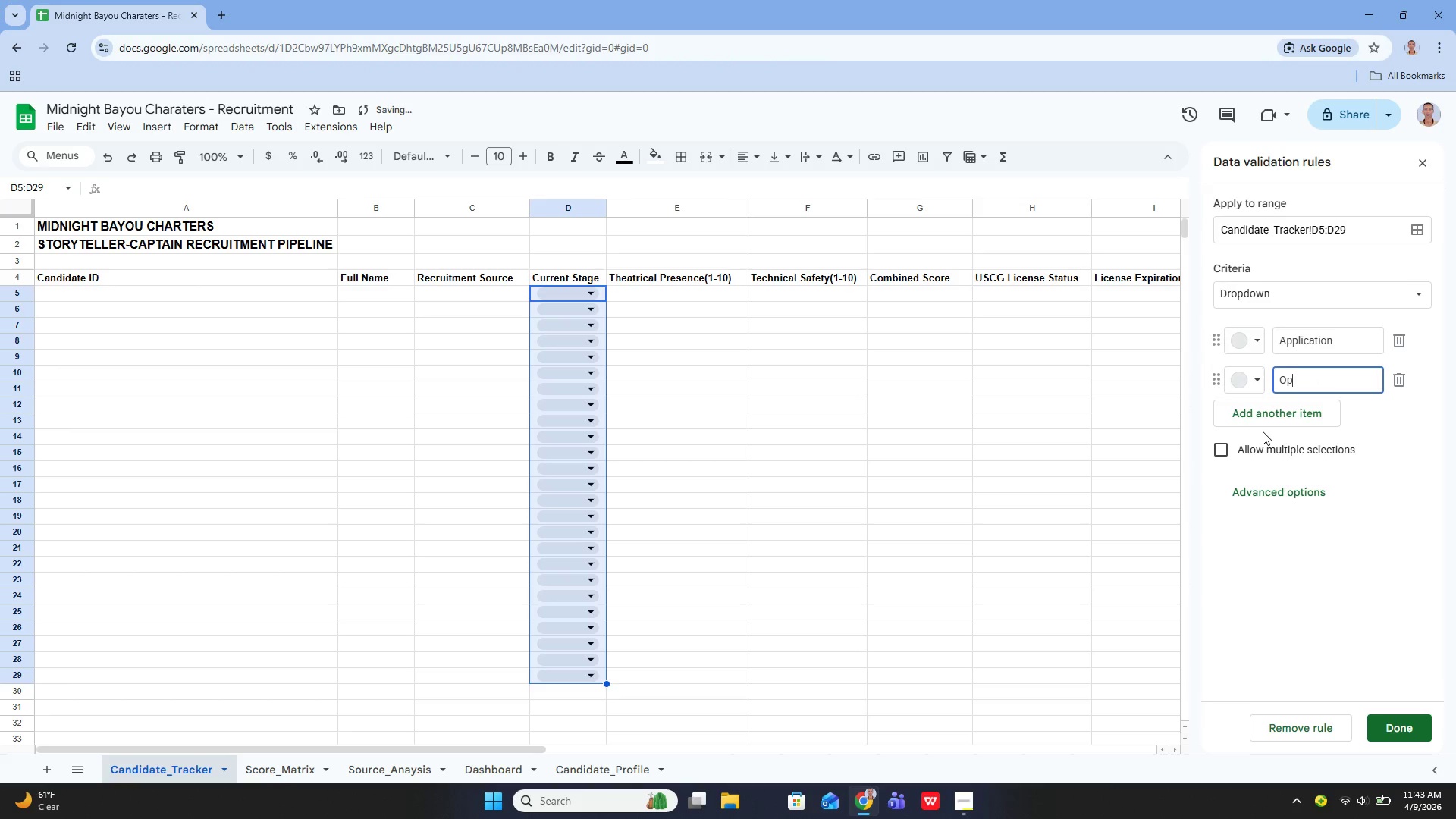 
key(Backspace)
 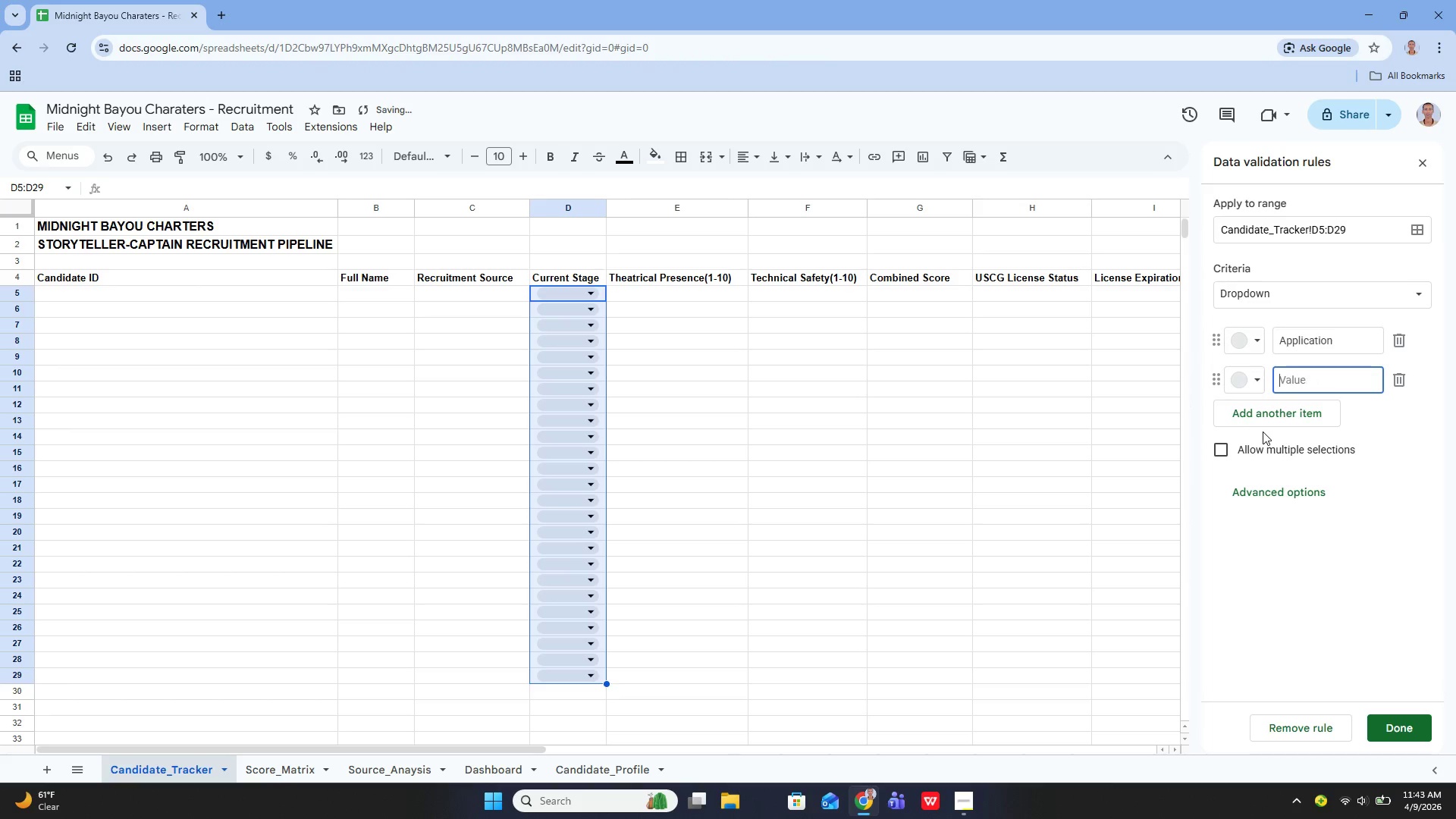 
key(Backspace)
 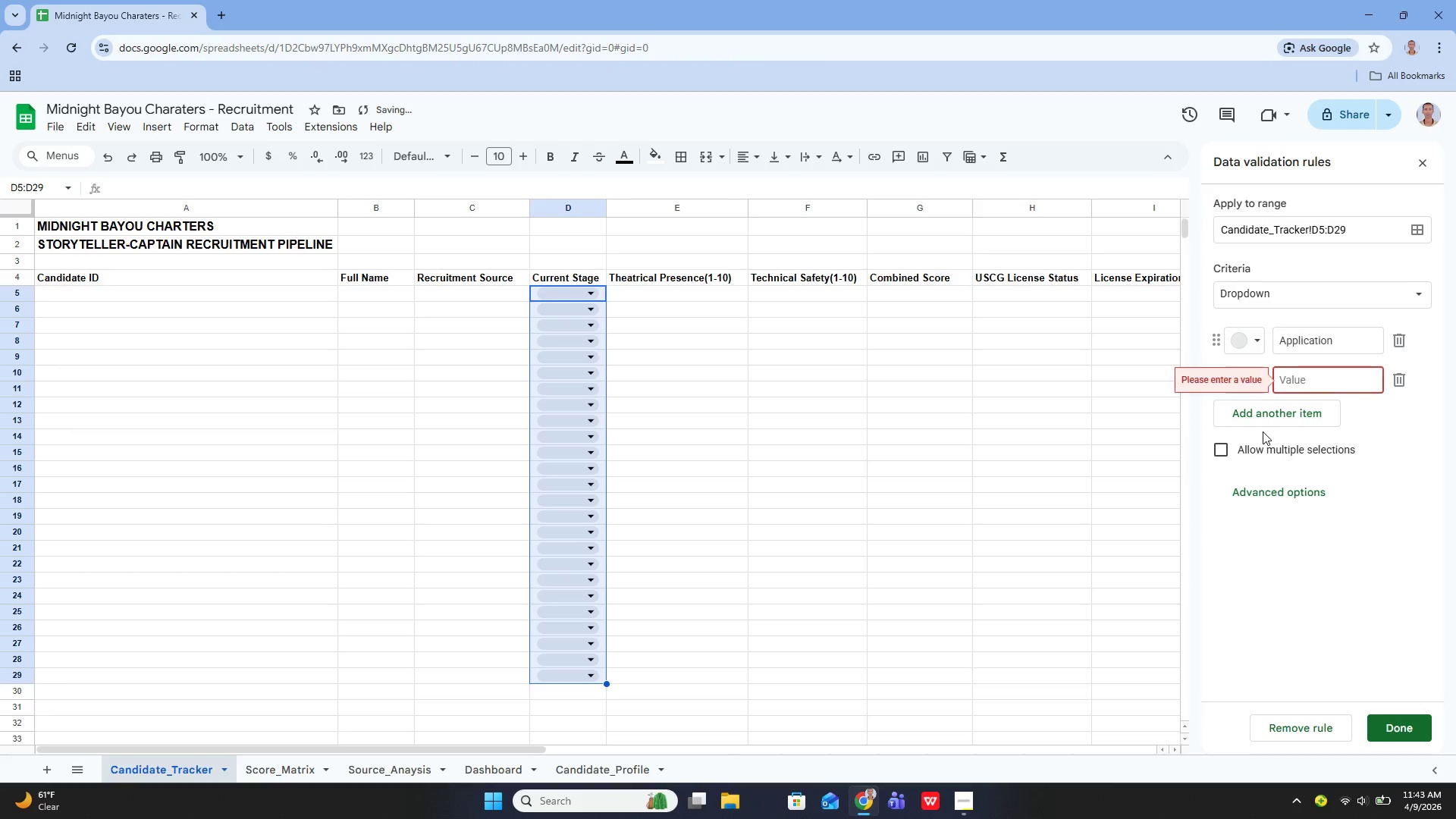 
hold_key(key=ShiftLeft, duration=0.34)
 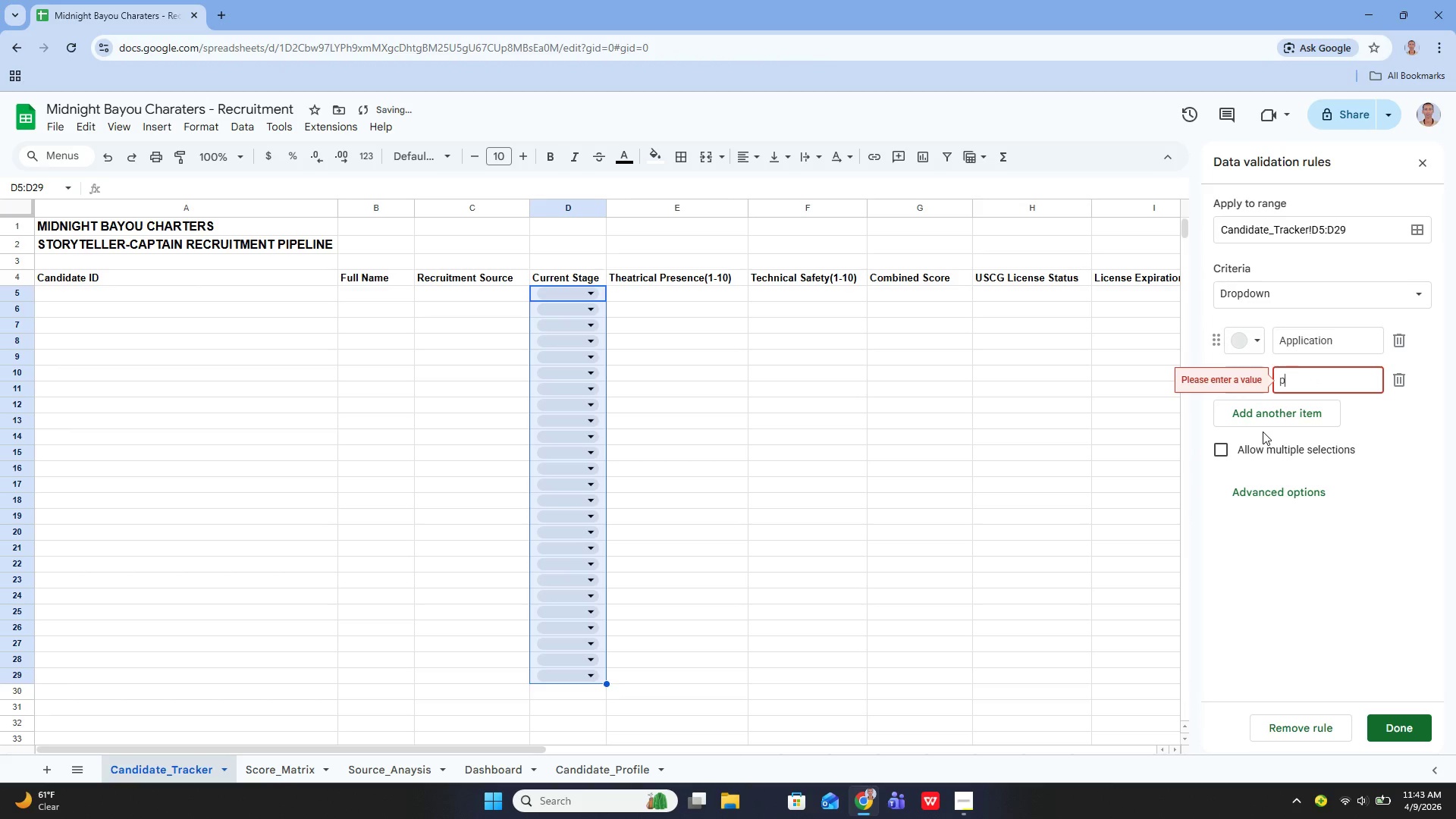 
type(performence)
key(Backspace)
key(Backspace)
key(Backspace)
key(Backspace)
key(Backspace)
key(Backspace)
key(Backspace)
key(Backspace)
key(Backspace)
key(Backspace)
key(Backspace)
type(Performance)
 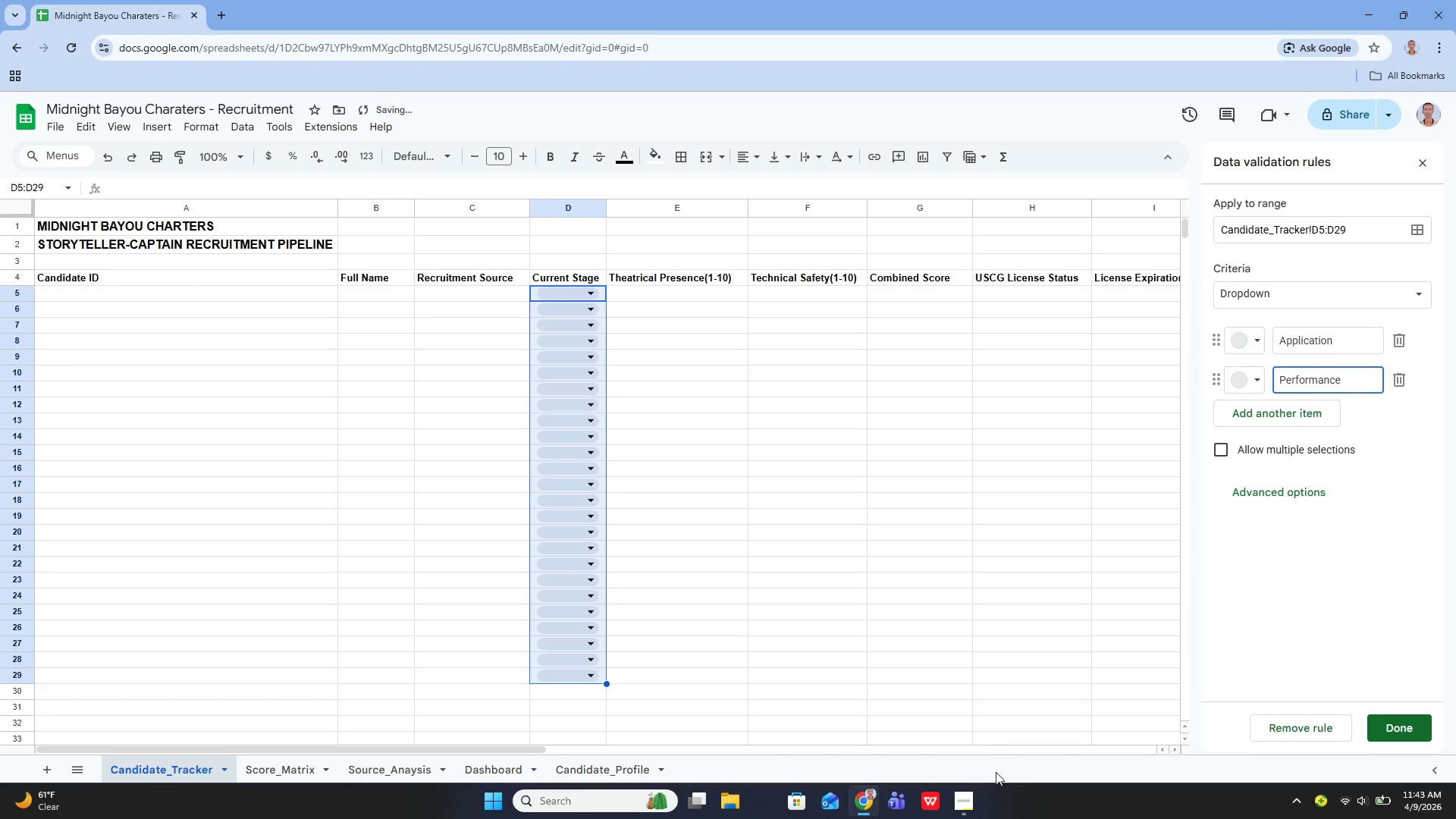 
left_click([962, 801])
 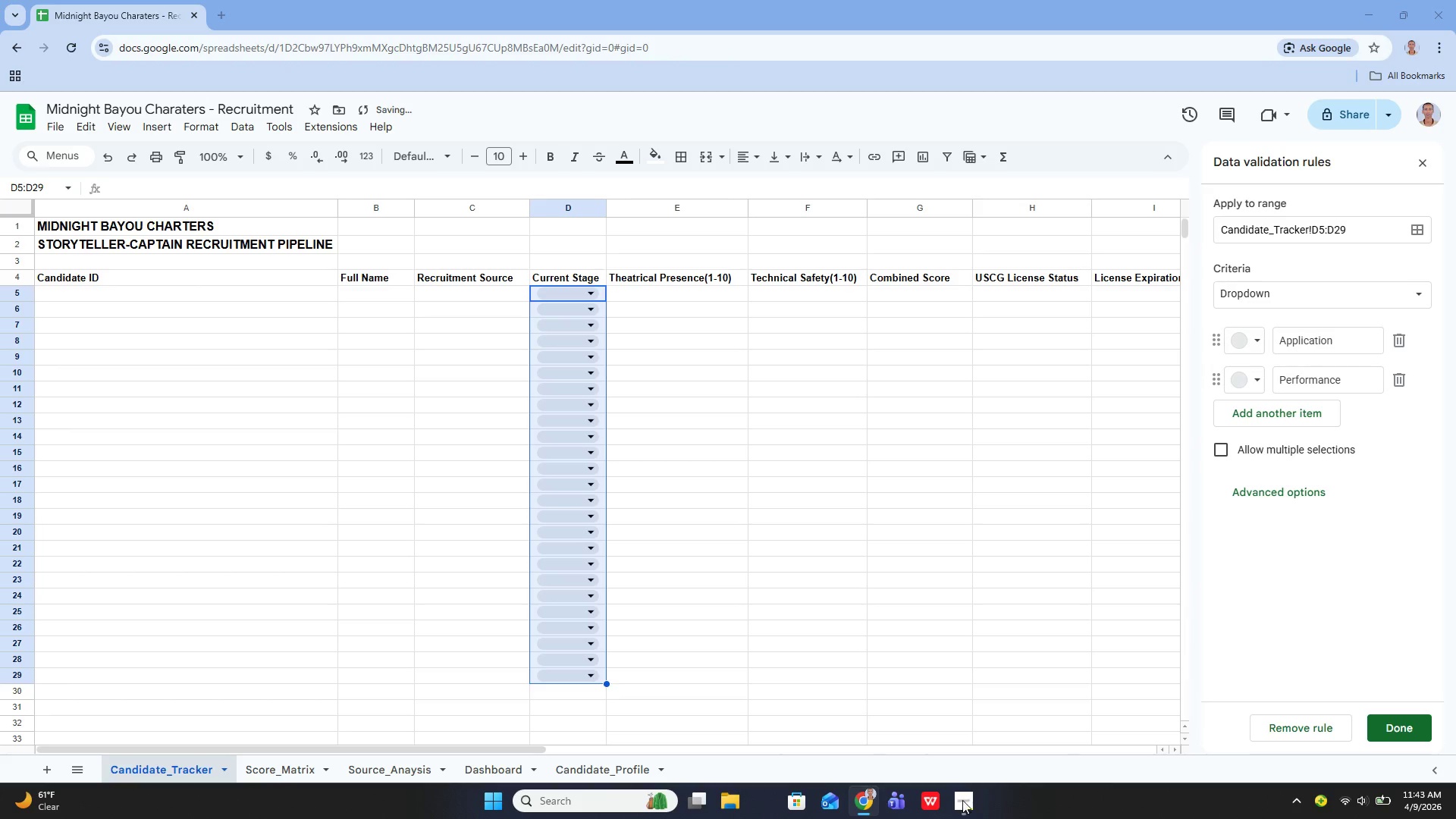 
left_click([962, 800])
 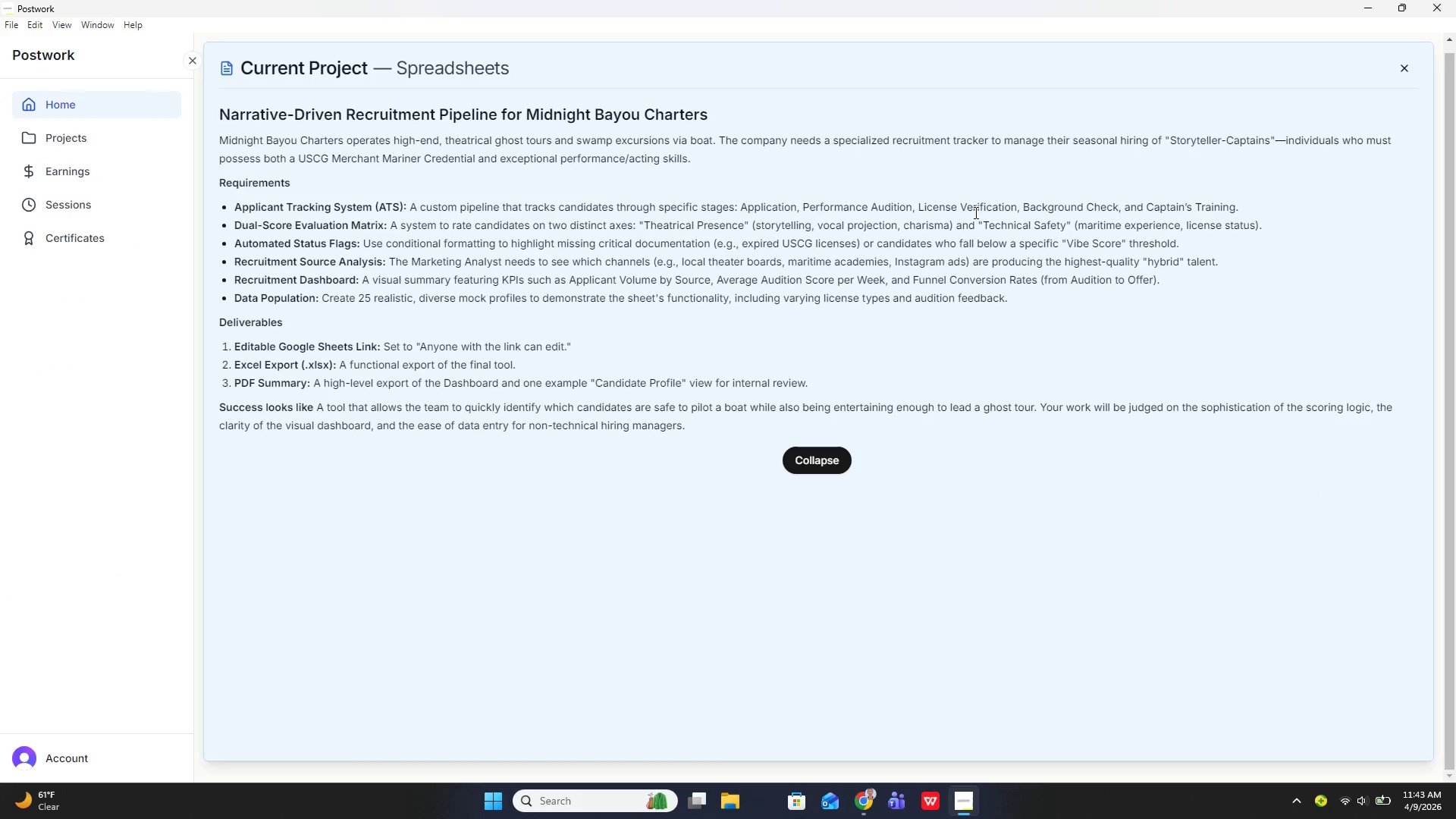 
wait(12.02)
 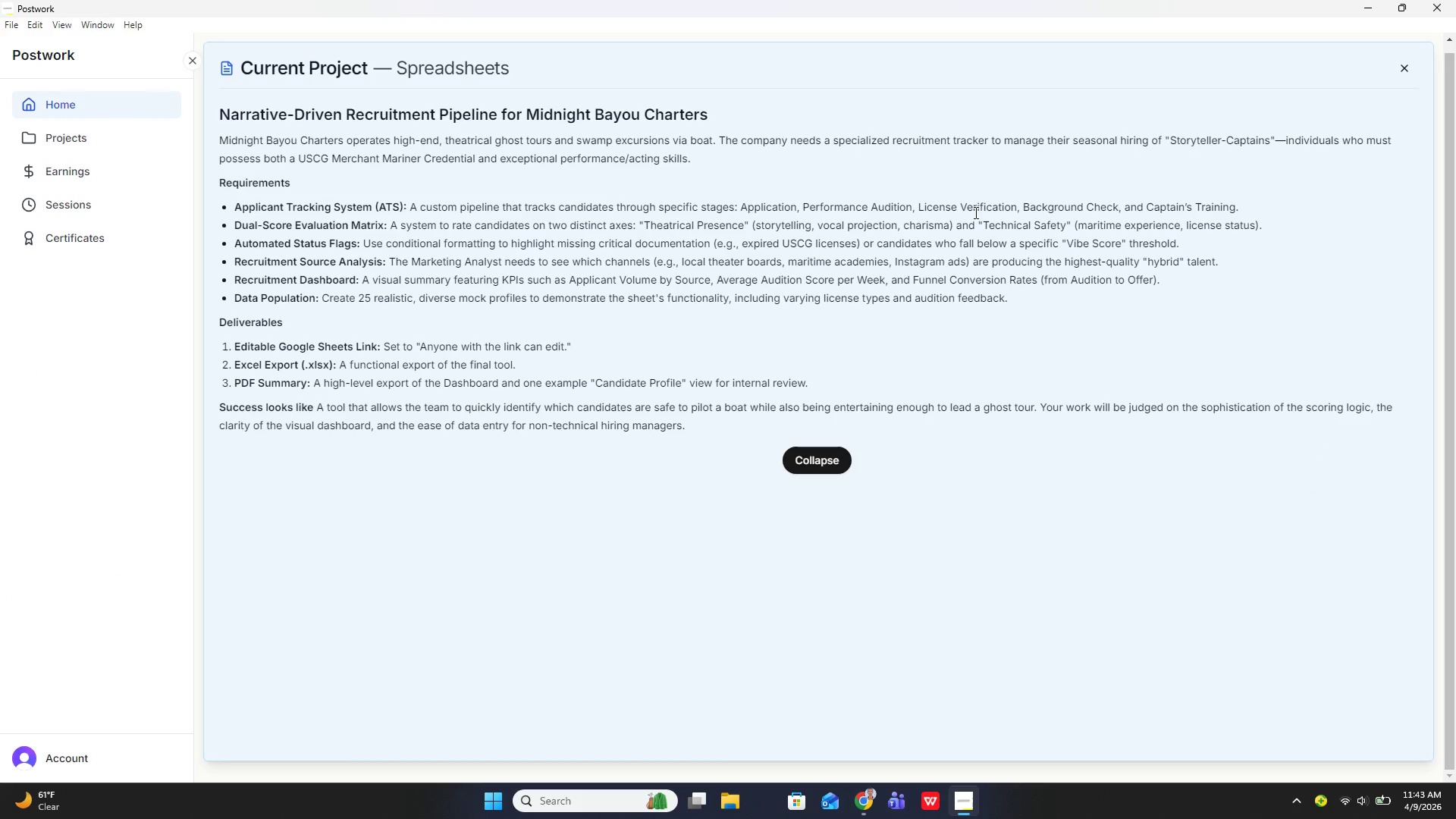 
left_click([1298, 417])
 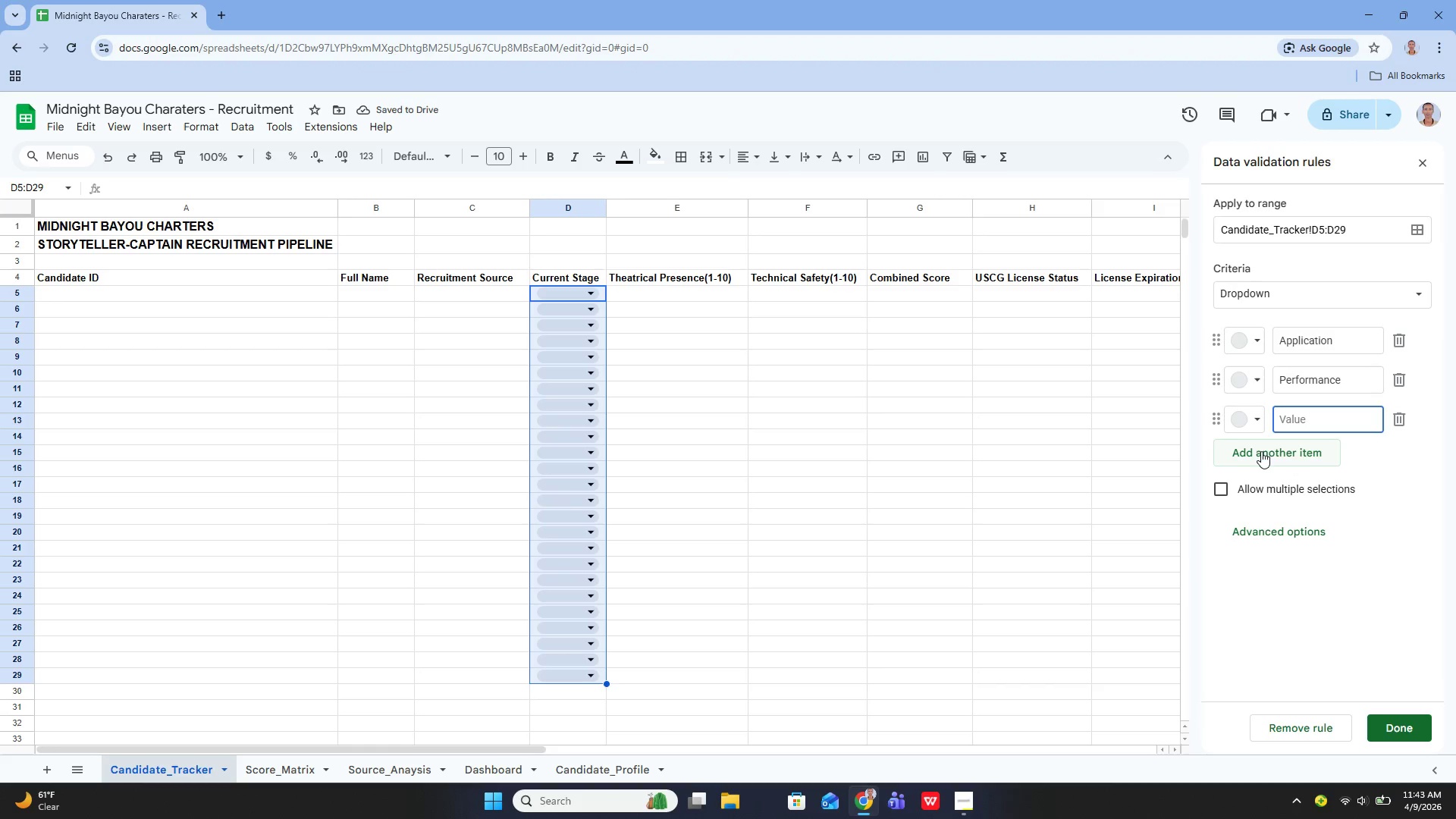 
left_click([1262, 454])
 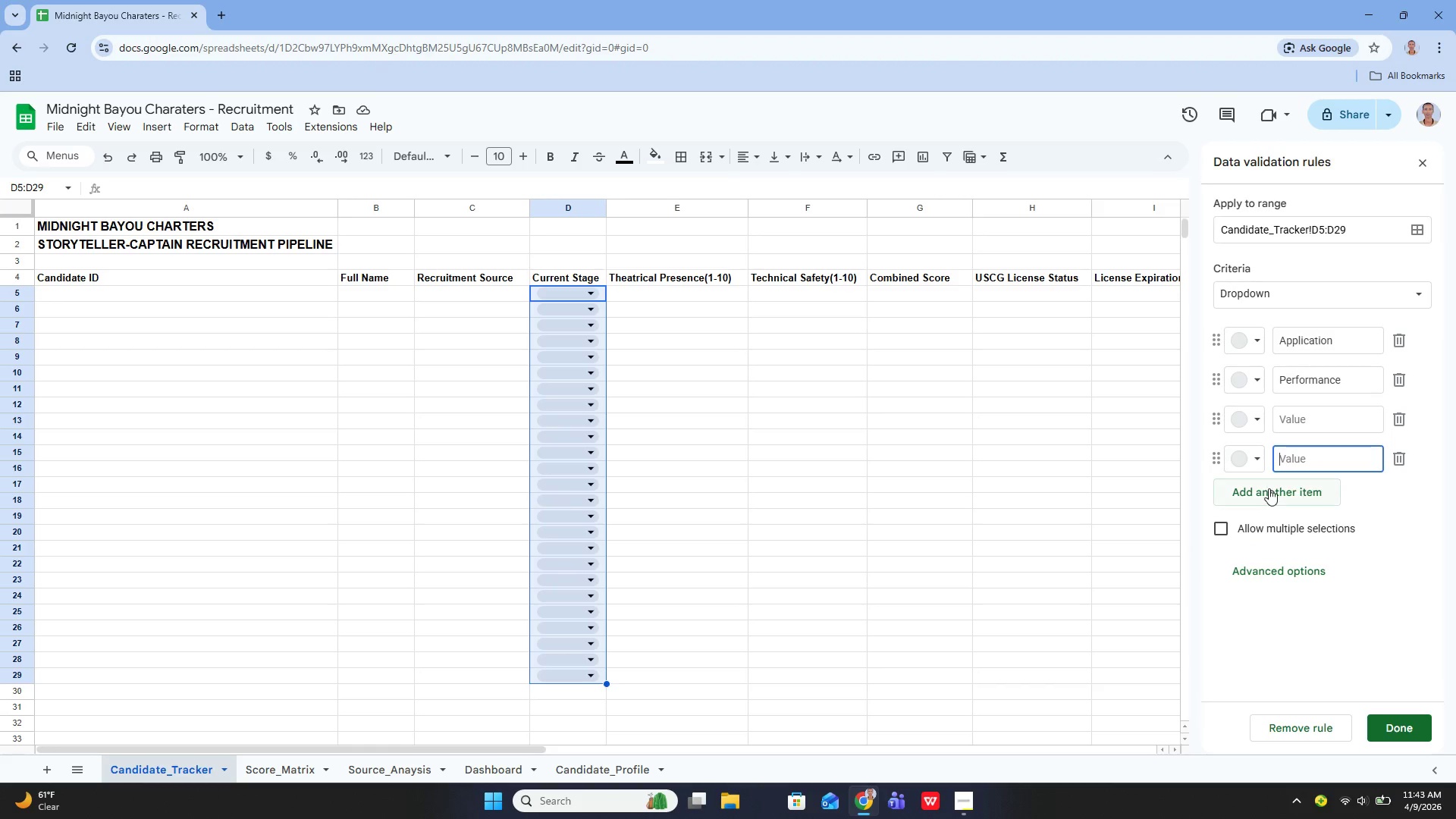 
left_click([1269, 488])
 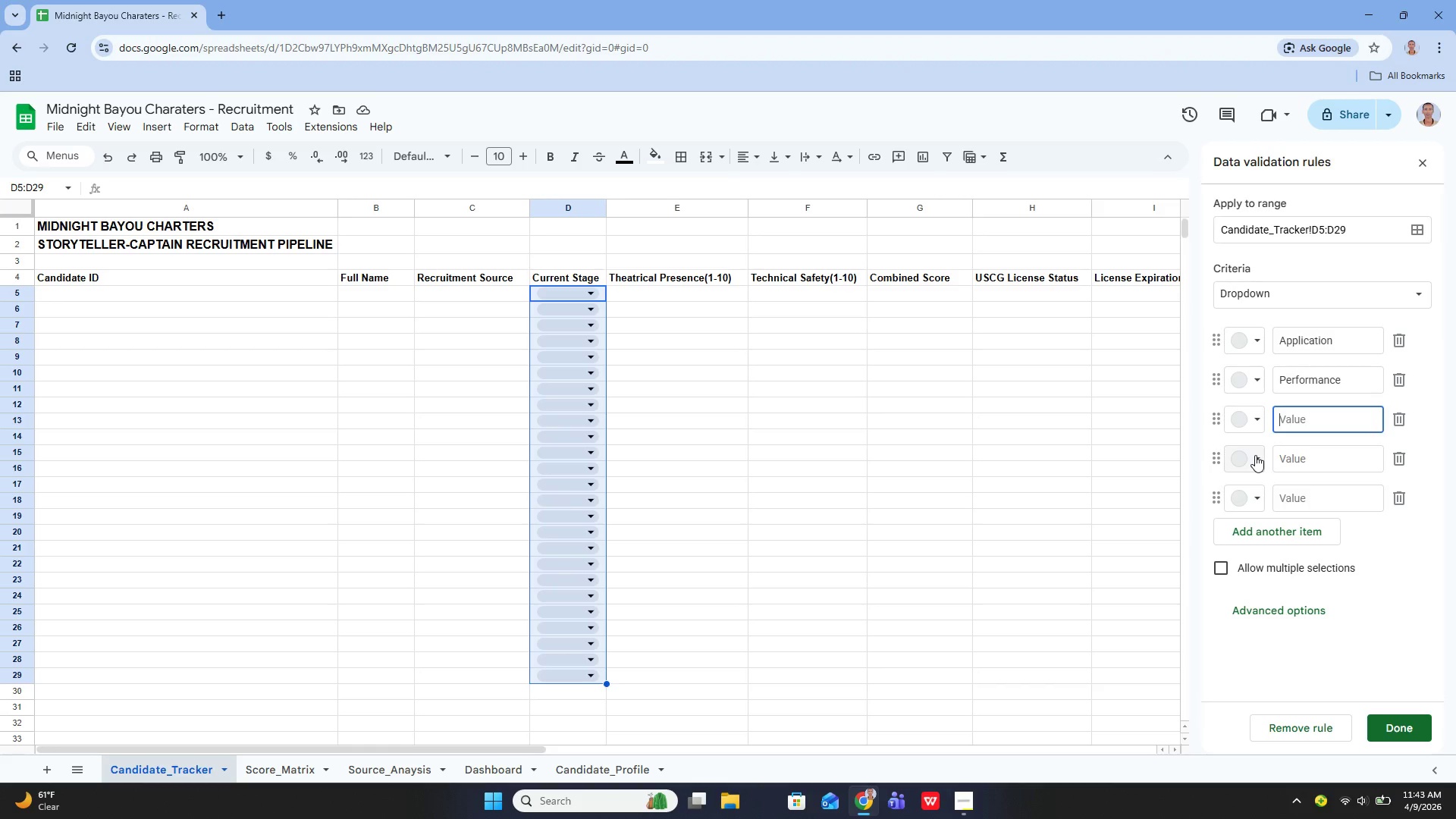 
type(License)
 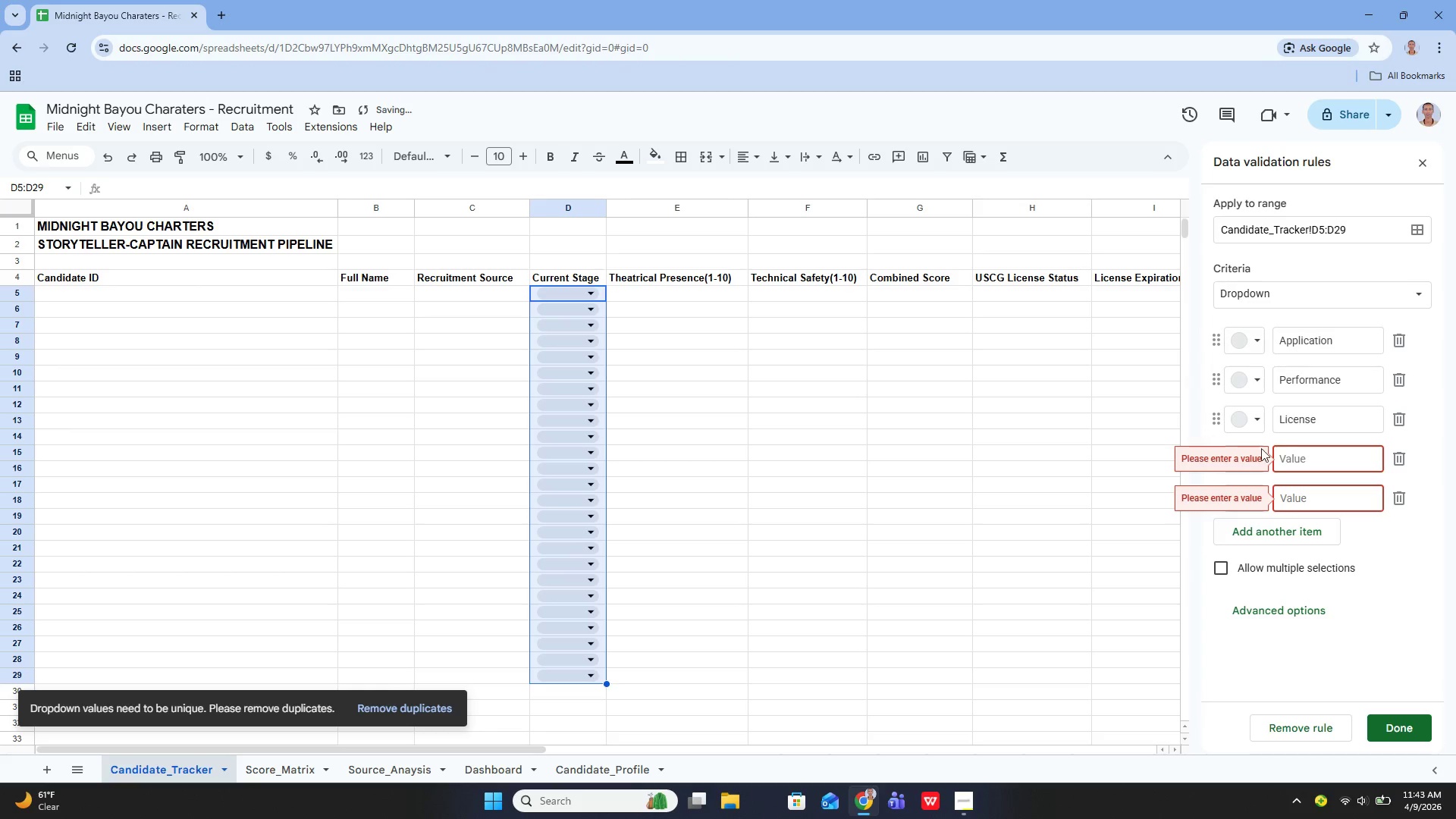 
left_click([1316, 416])
 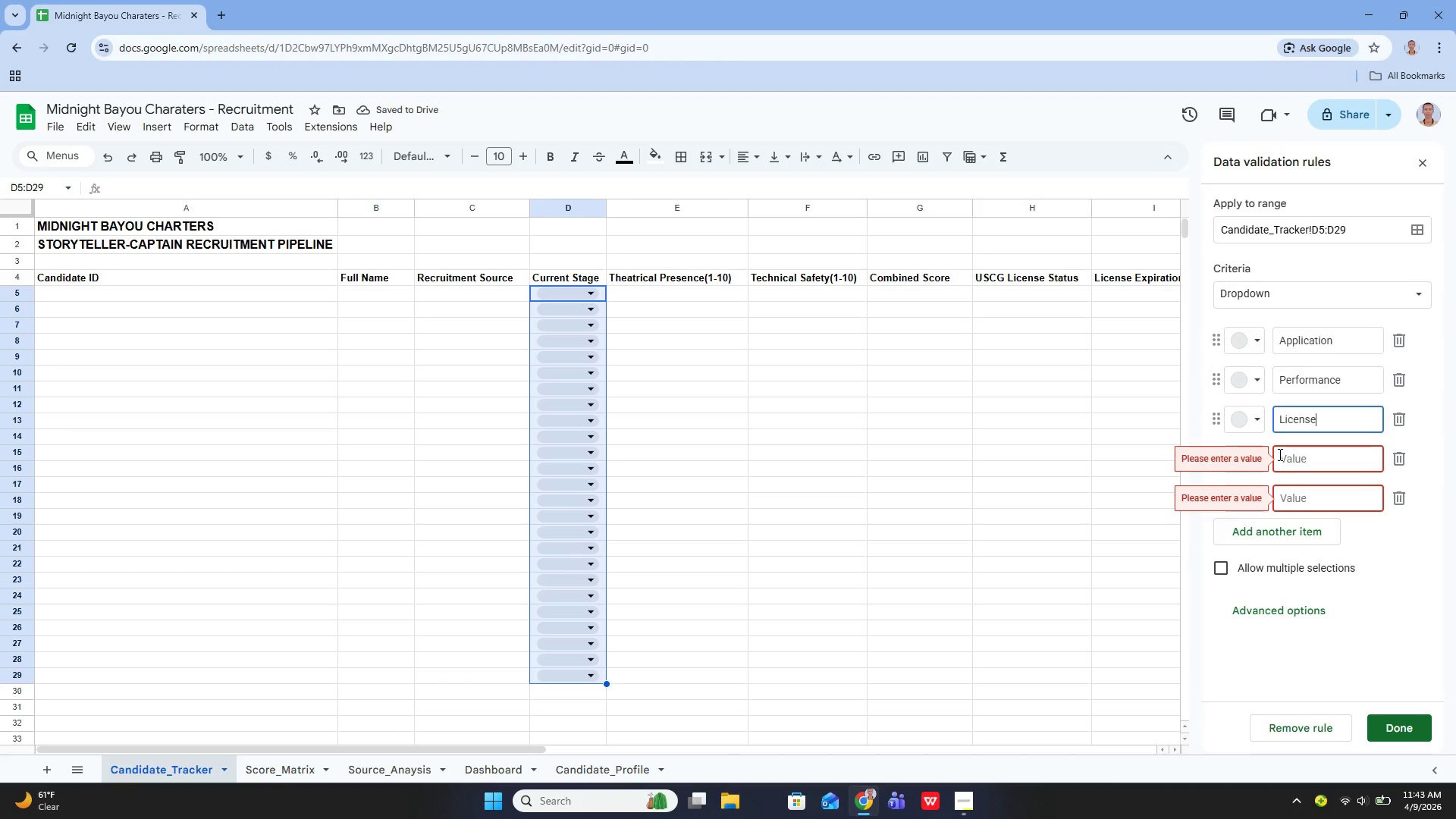 
type( Verification)
 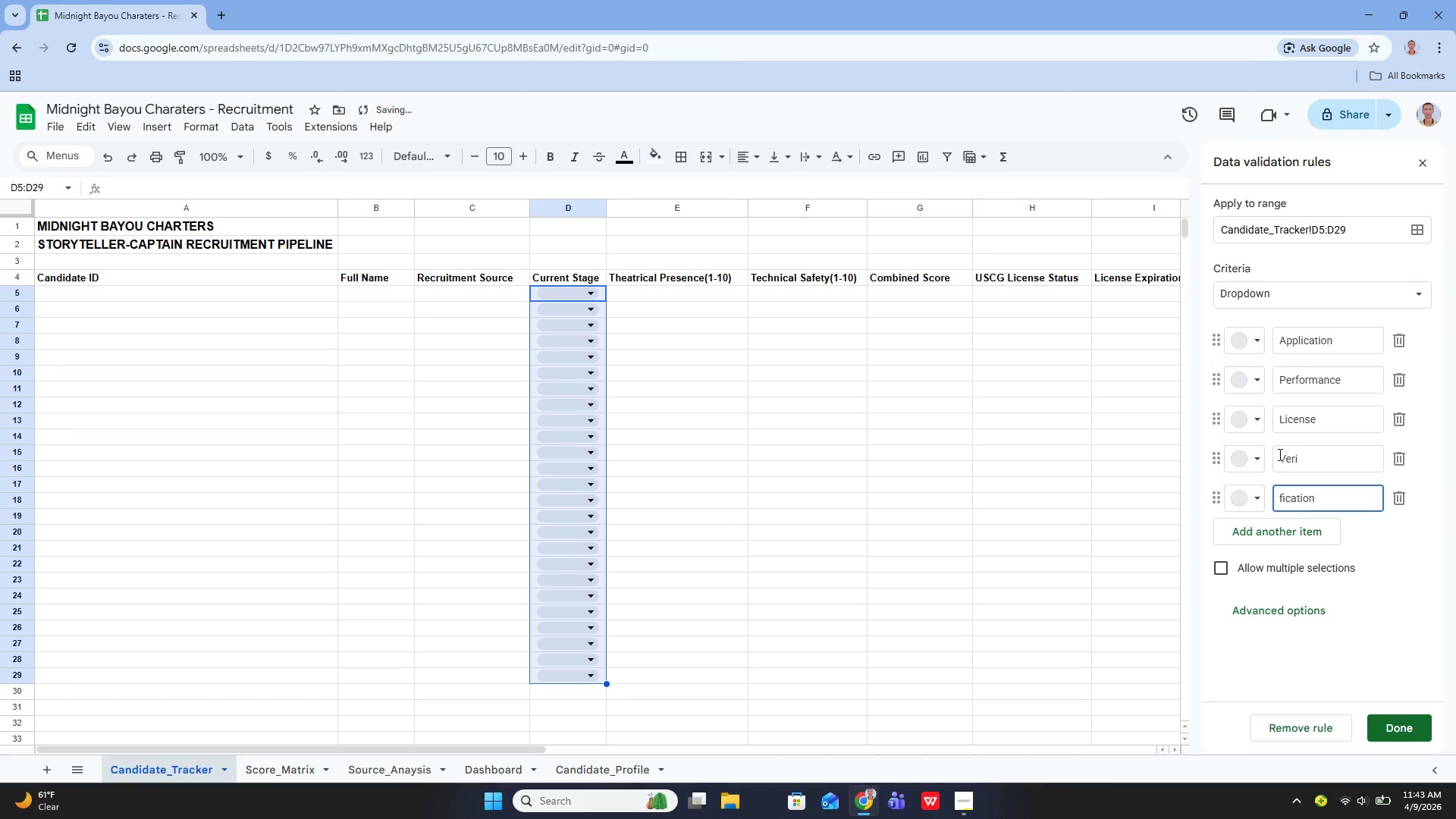 
key(Control+Z)
 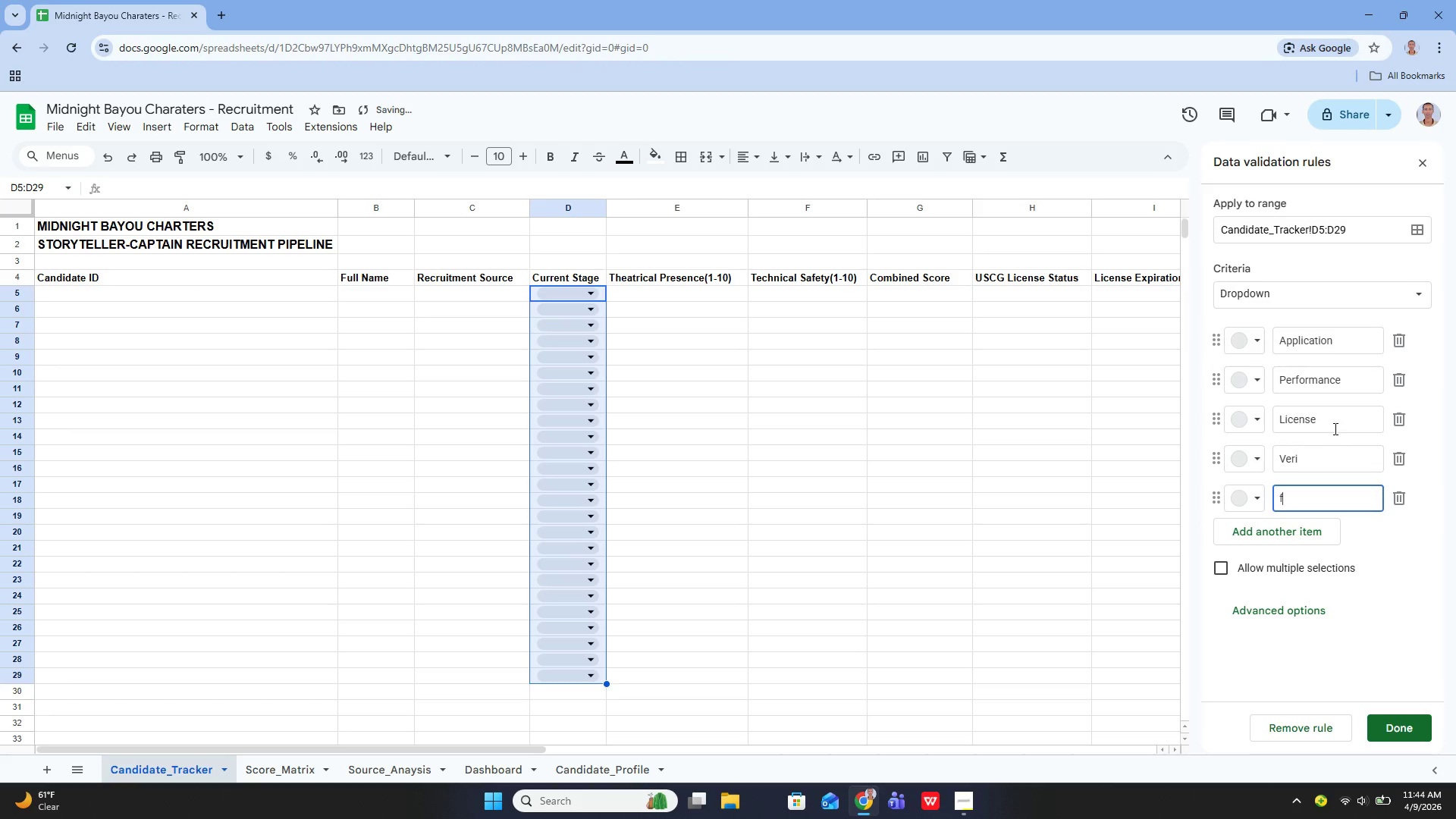 
left_click([1335, 425])
 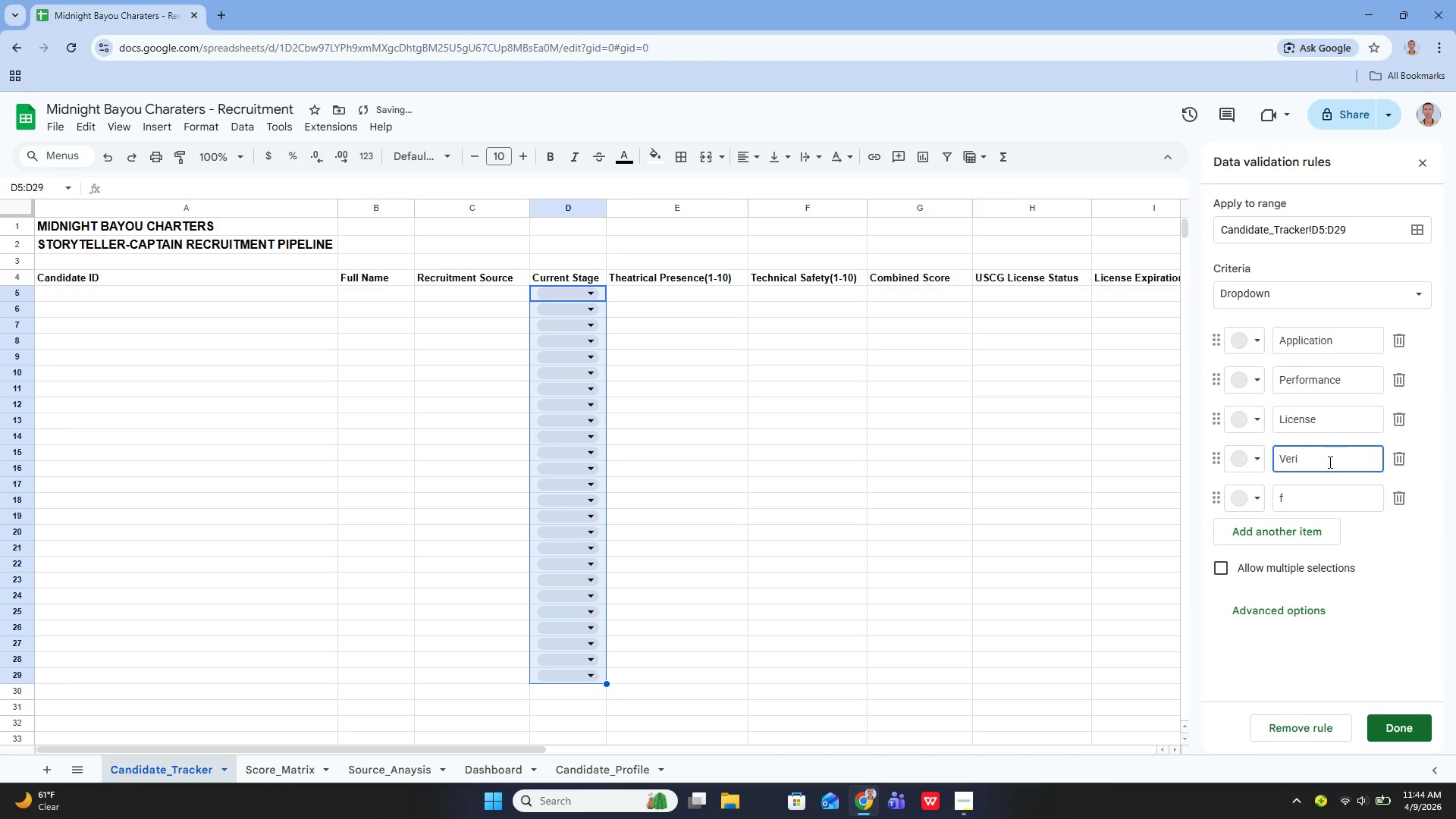 
key(Backspace)
 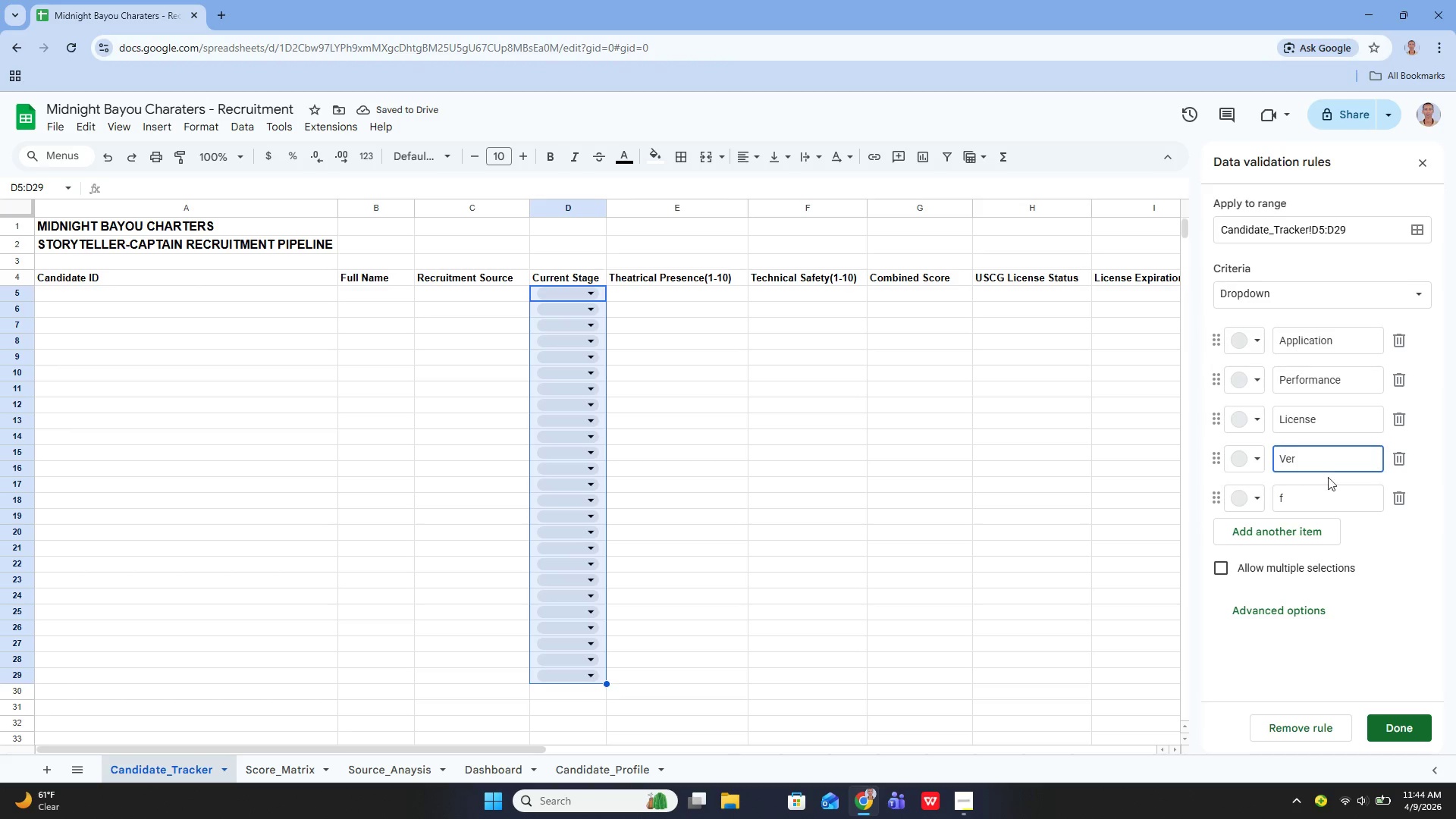 
key(Backspace)
 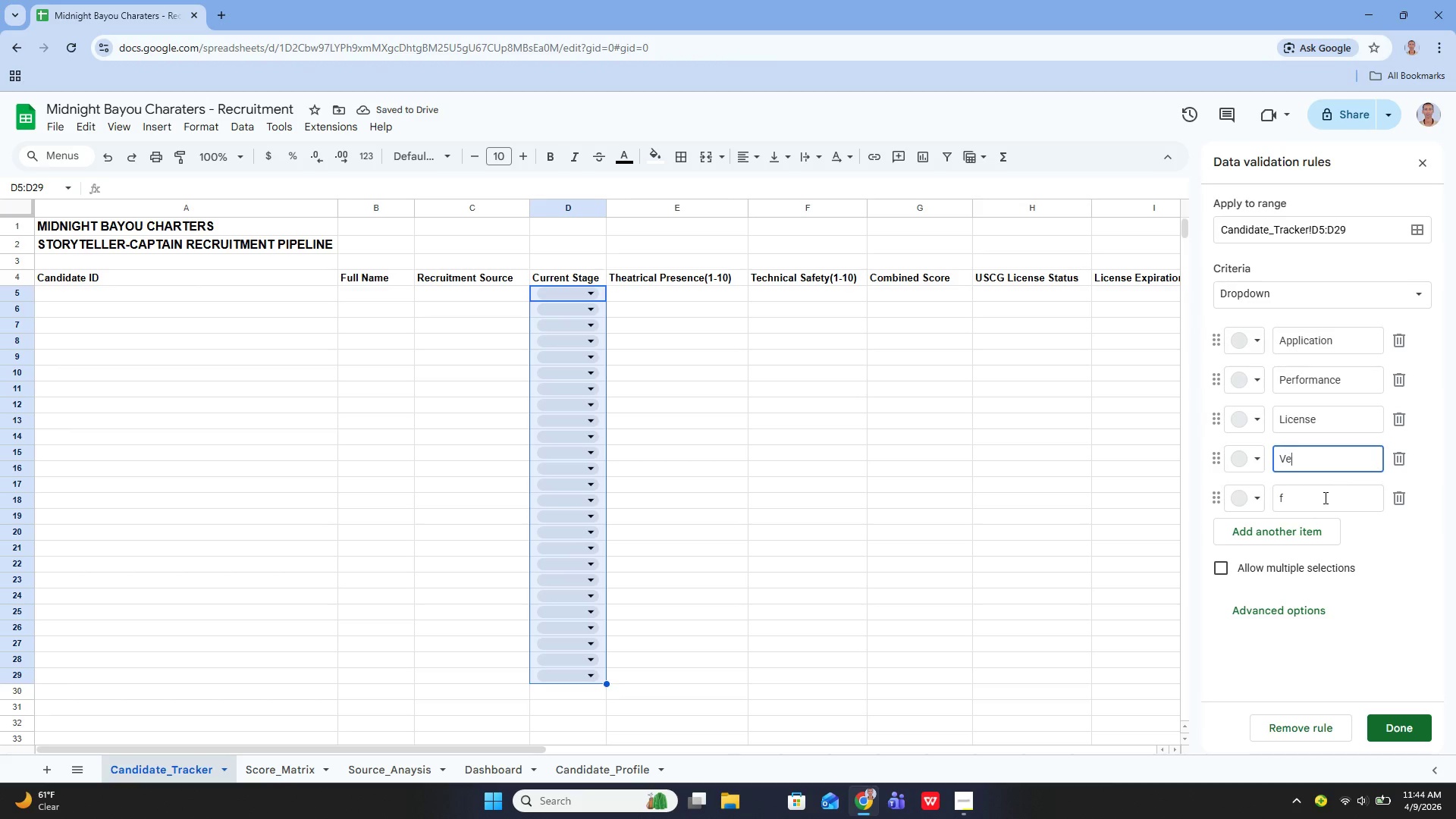 
key(Backspace)
 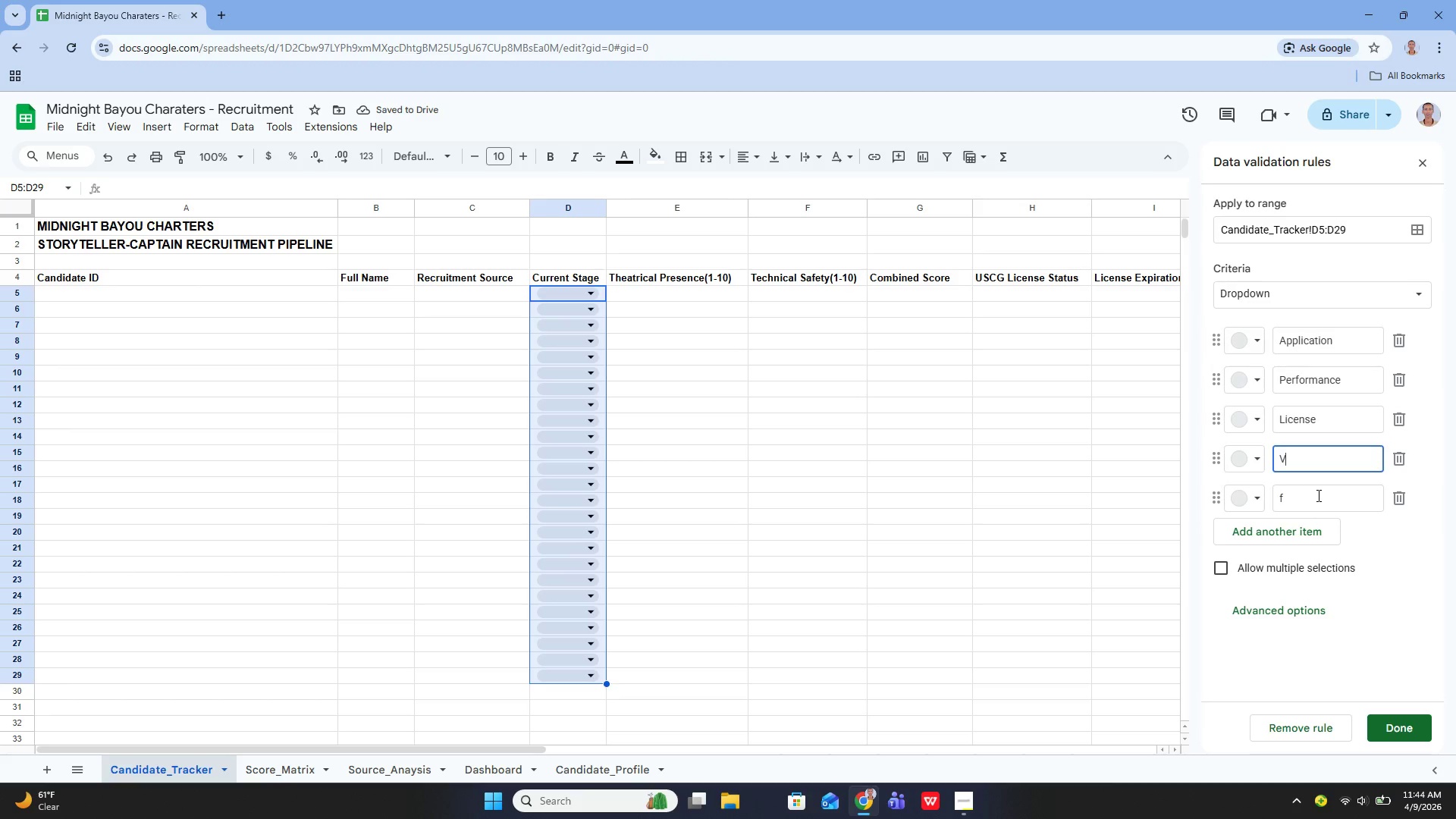 
key(Backspace)
 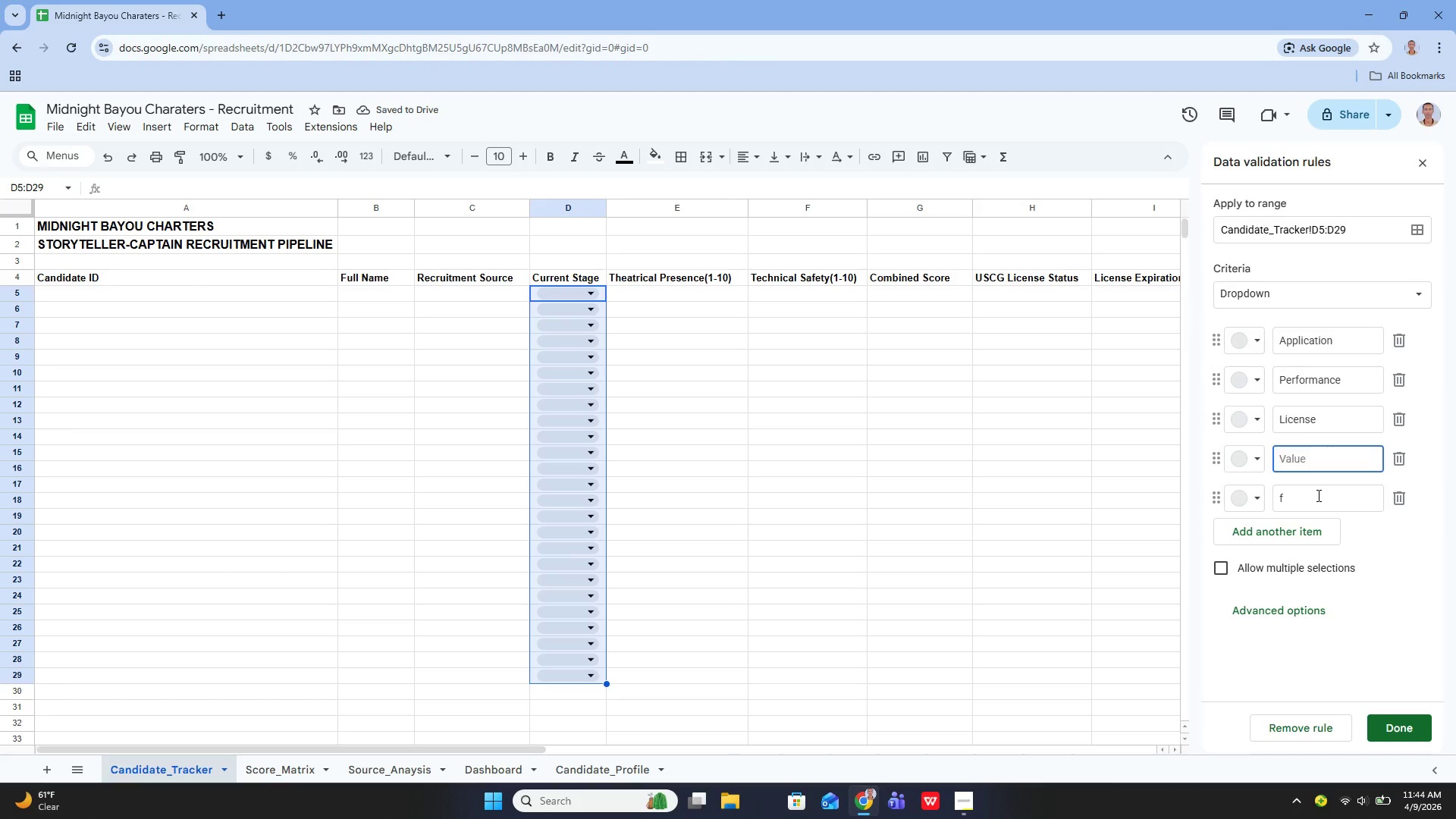 
key(Backspace)
 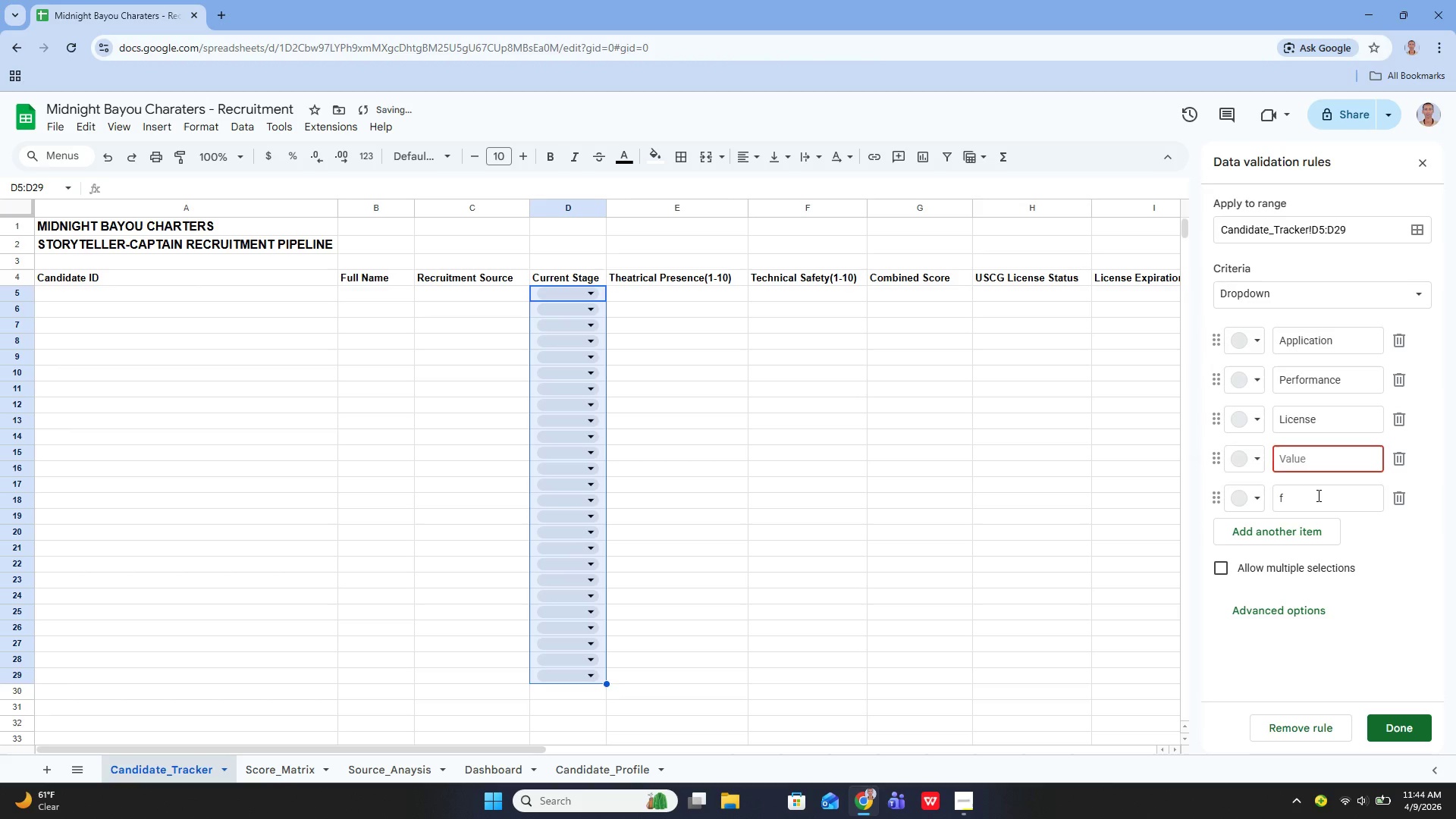 
left_click([1317, 495])
 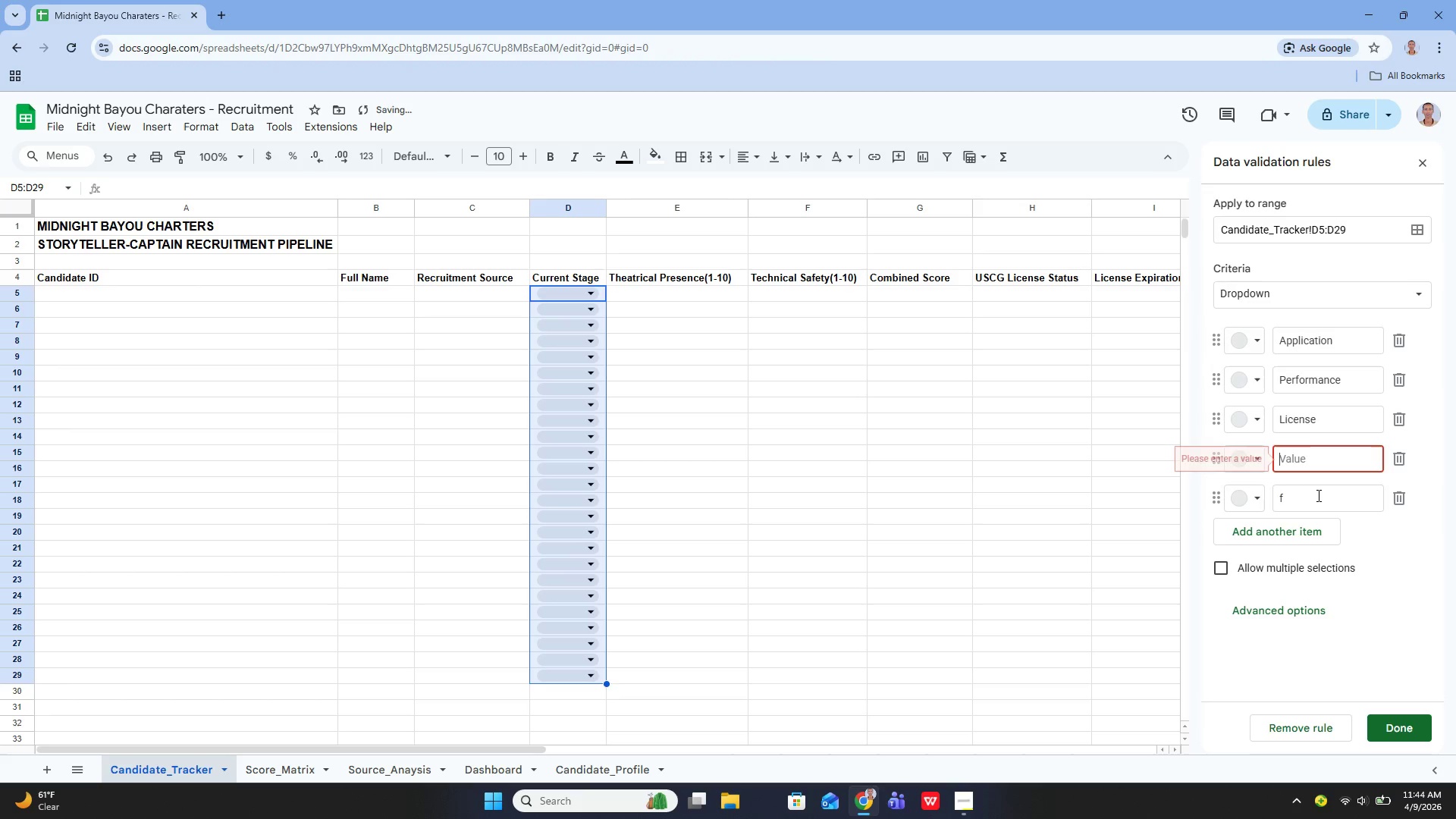 
key(Backspace)
 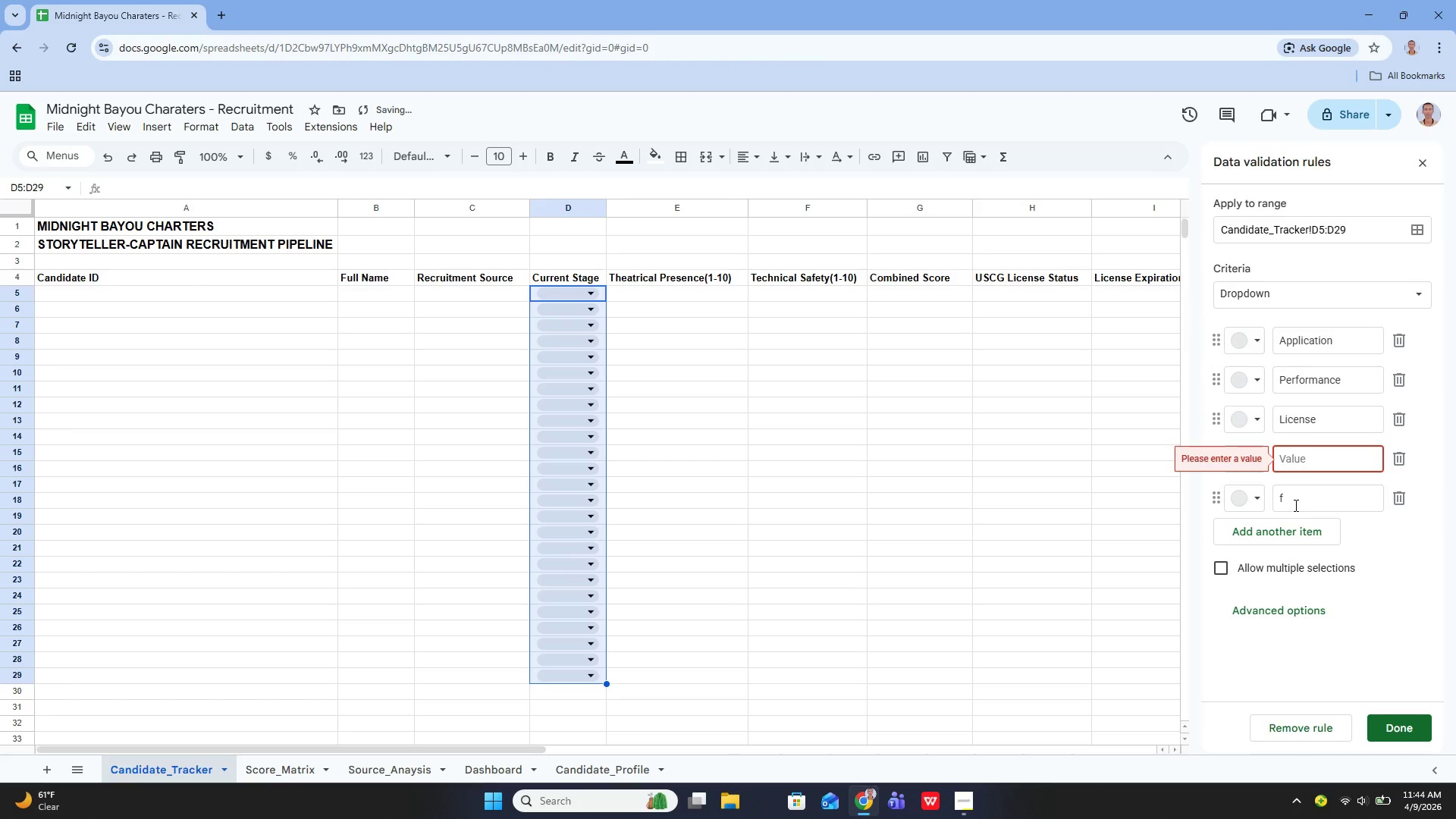 
left_click([1298, 504])
 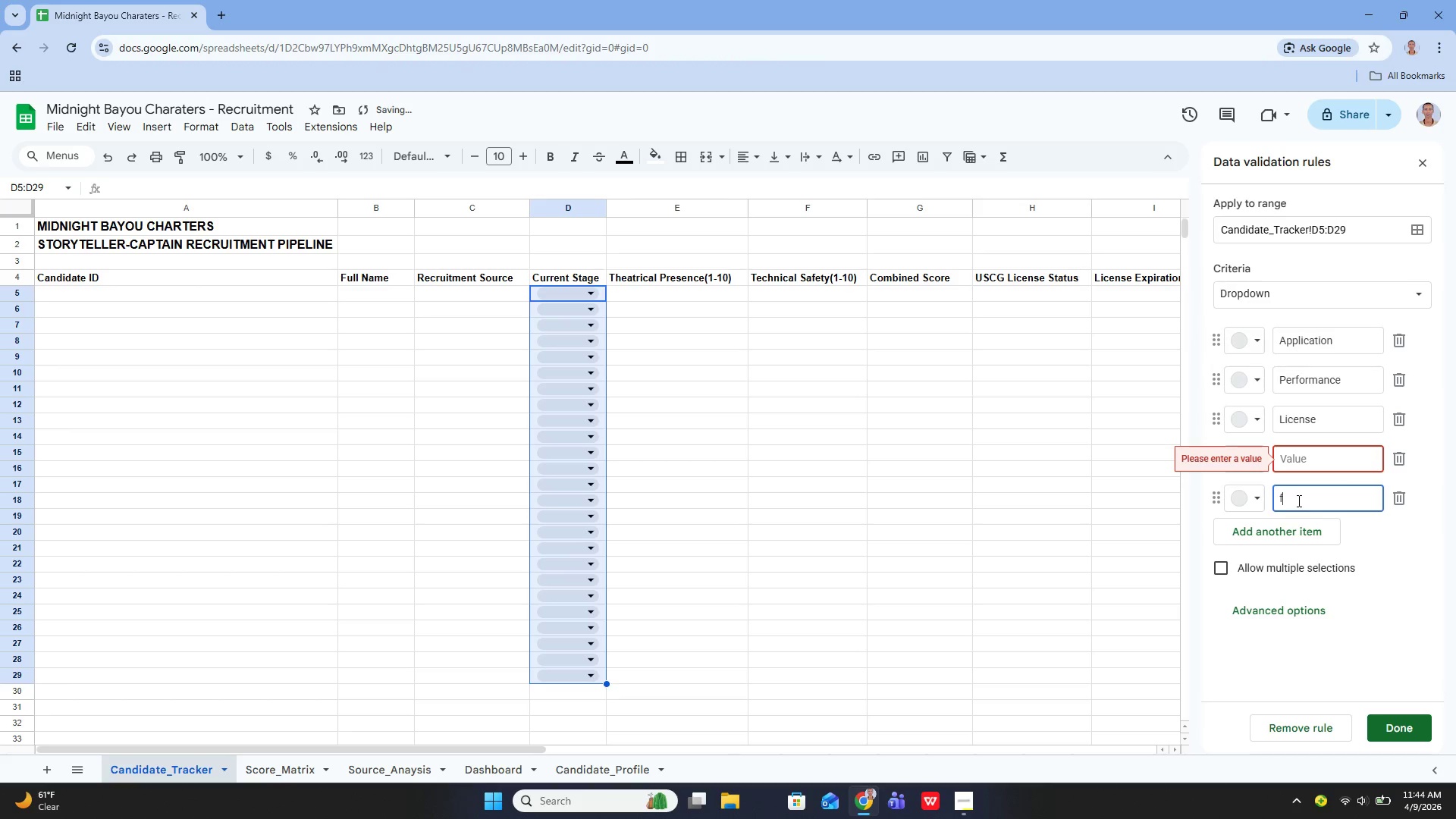 
key(Backspace)
type(Ve)
 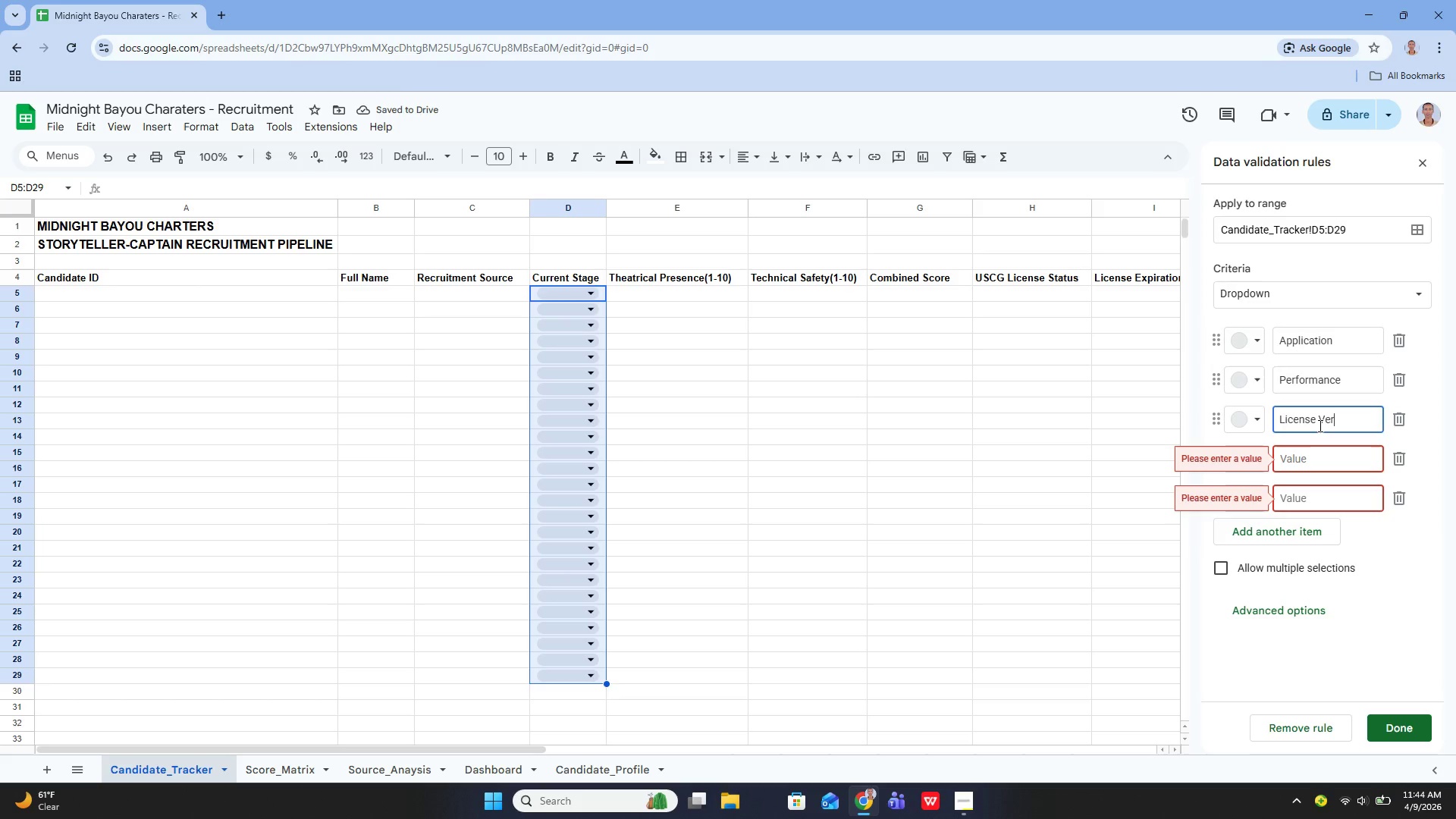 
 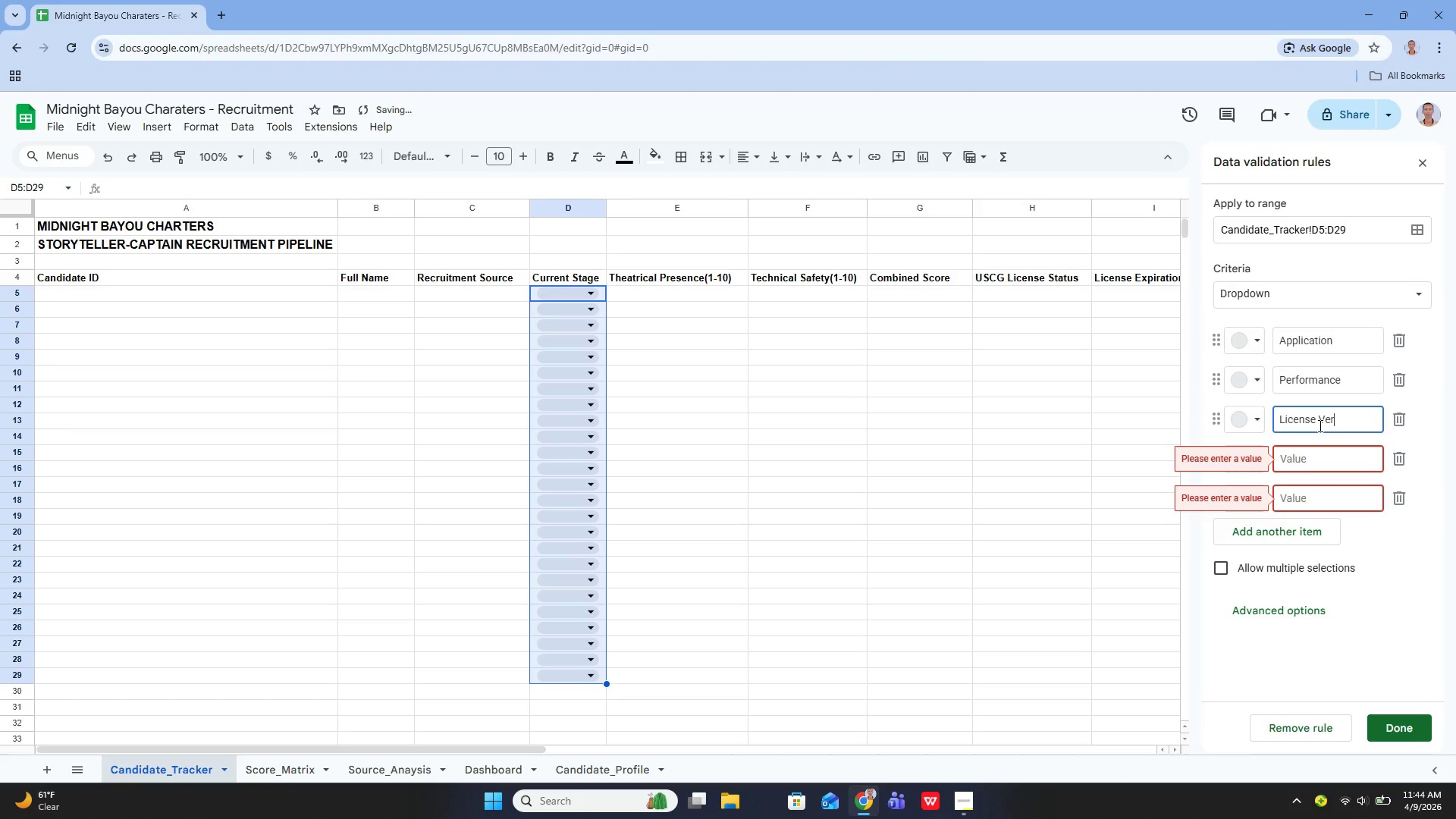 
type(rif)
key(Backspace)
key(Backspace)
 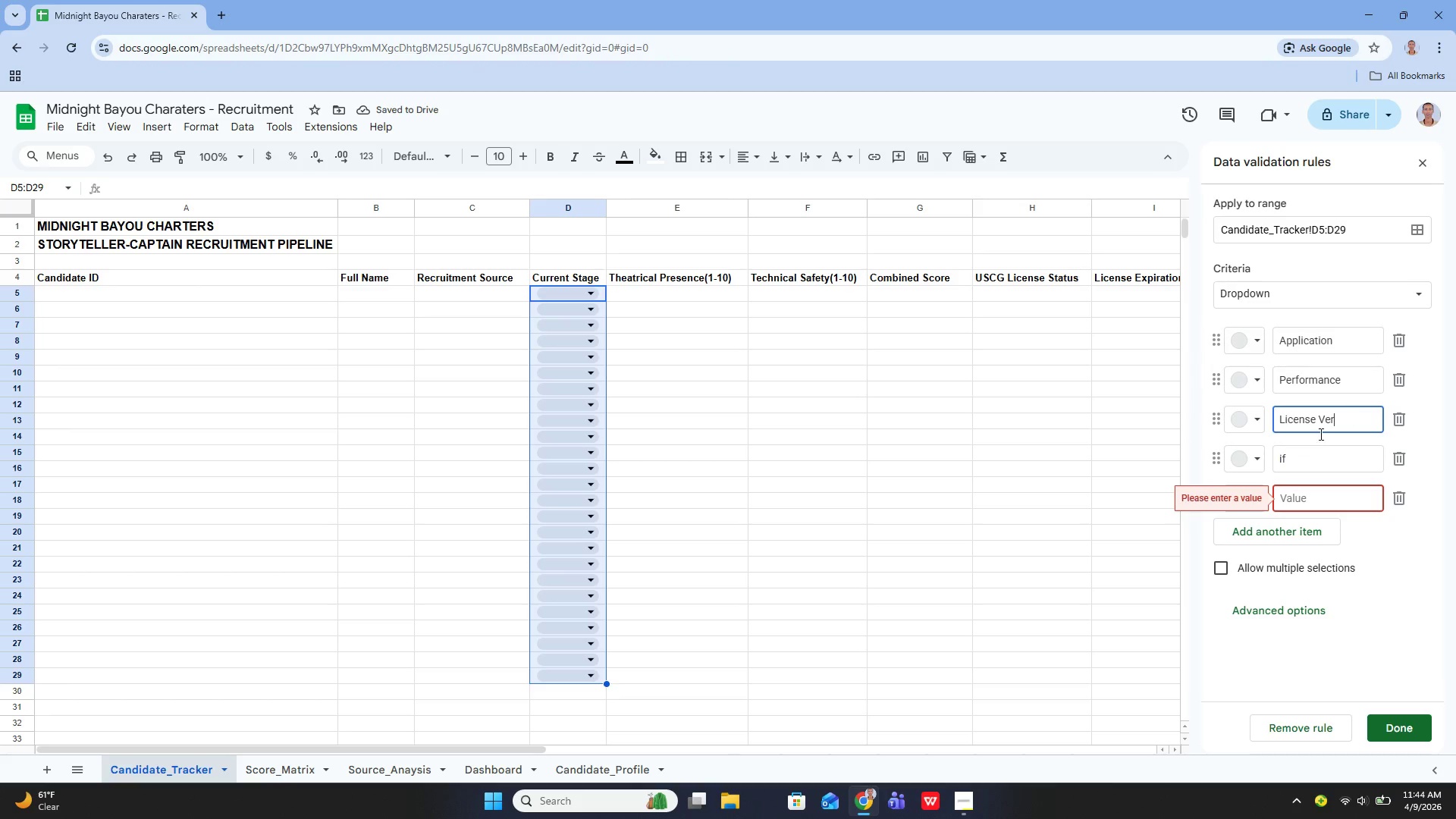 
type(ification)
 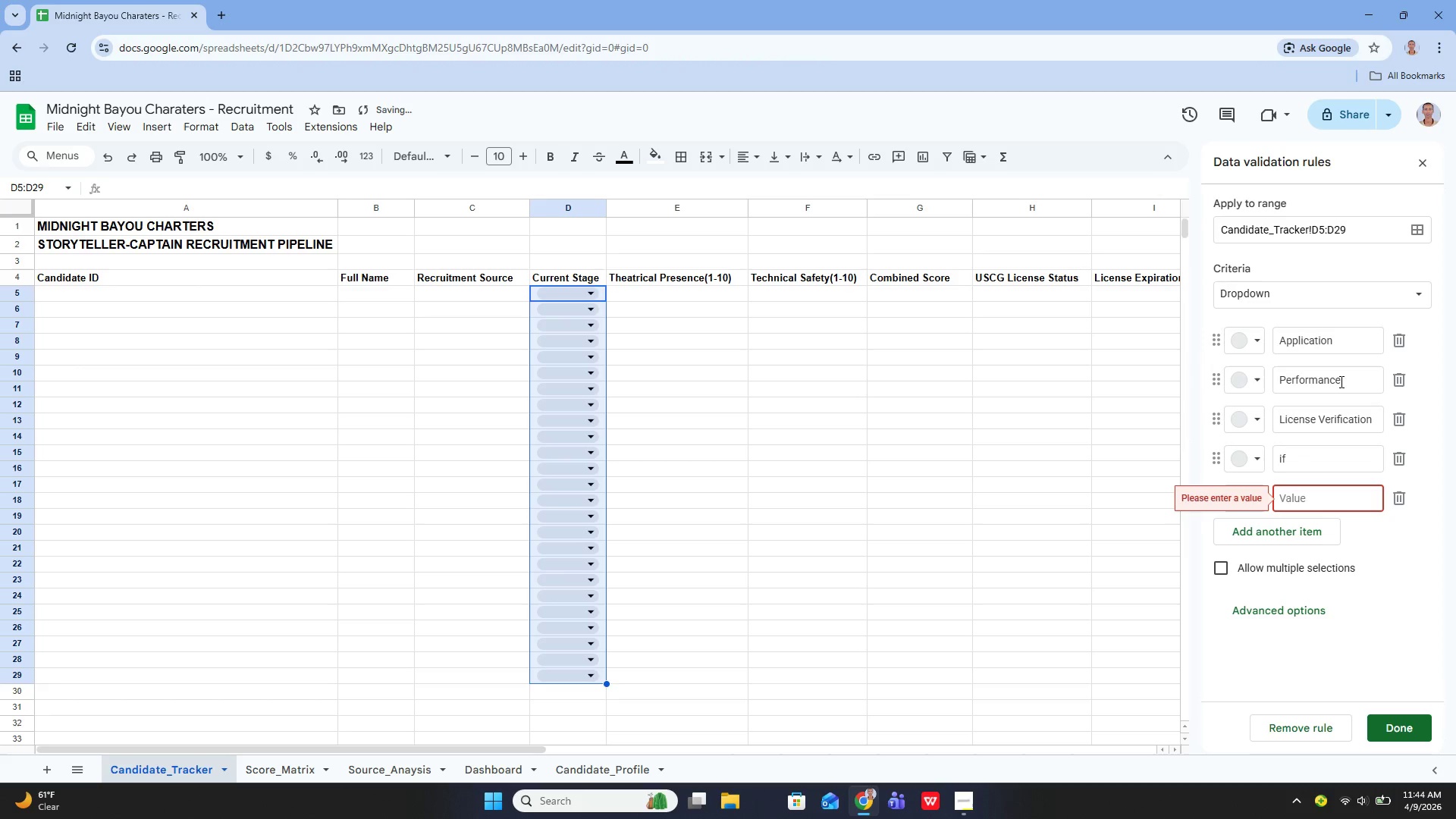 
left_click([1311, 452])
 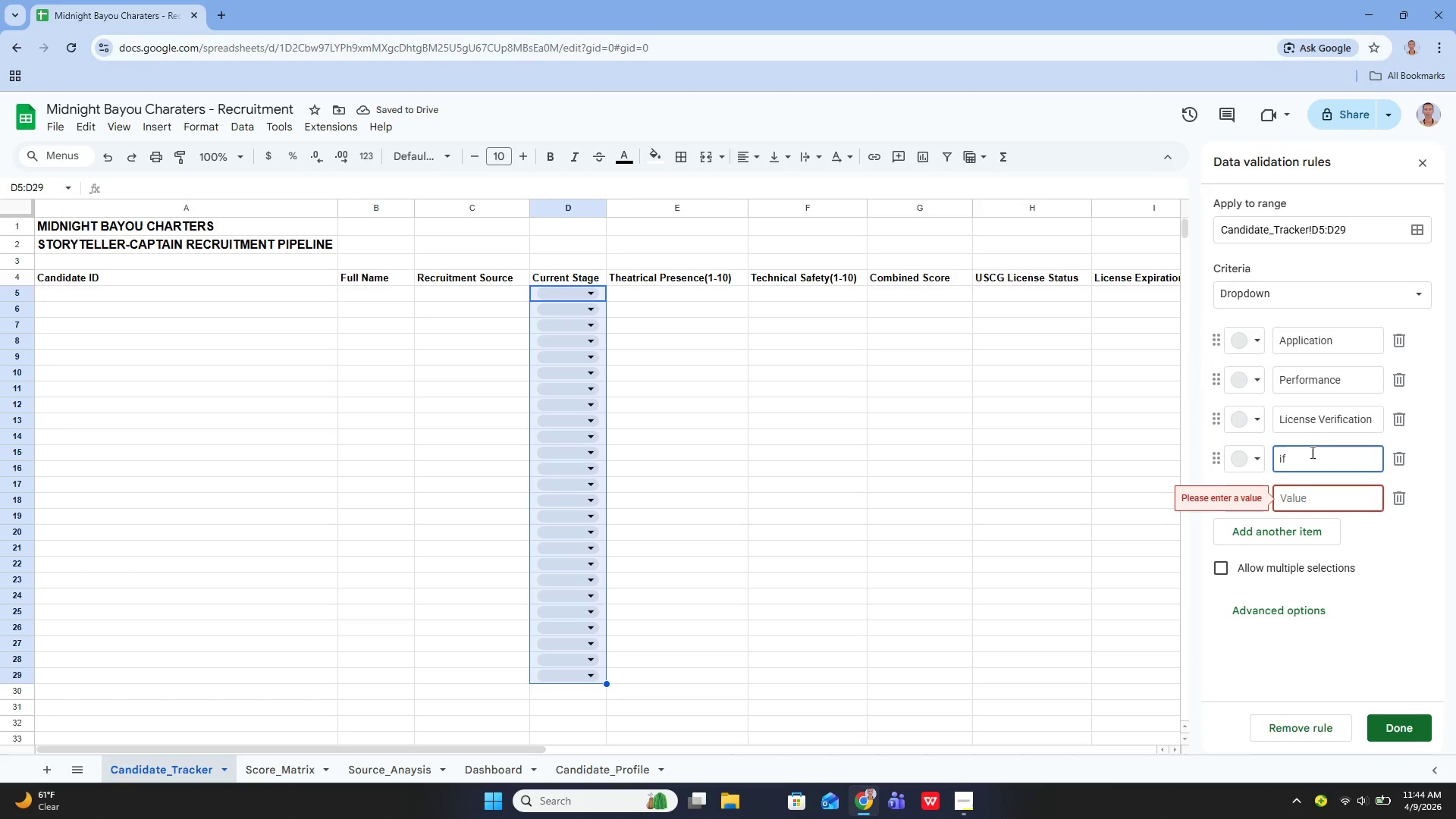 
key(Backspace)
key(Backspace)
type(Background)
key(Backspace)
key(Backspace)
 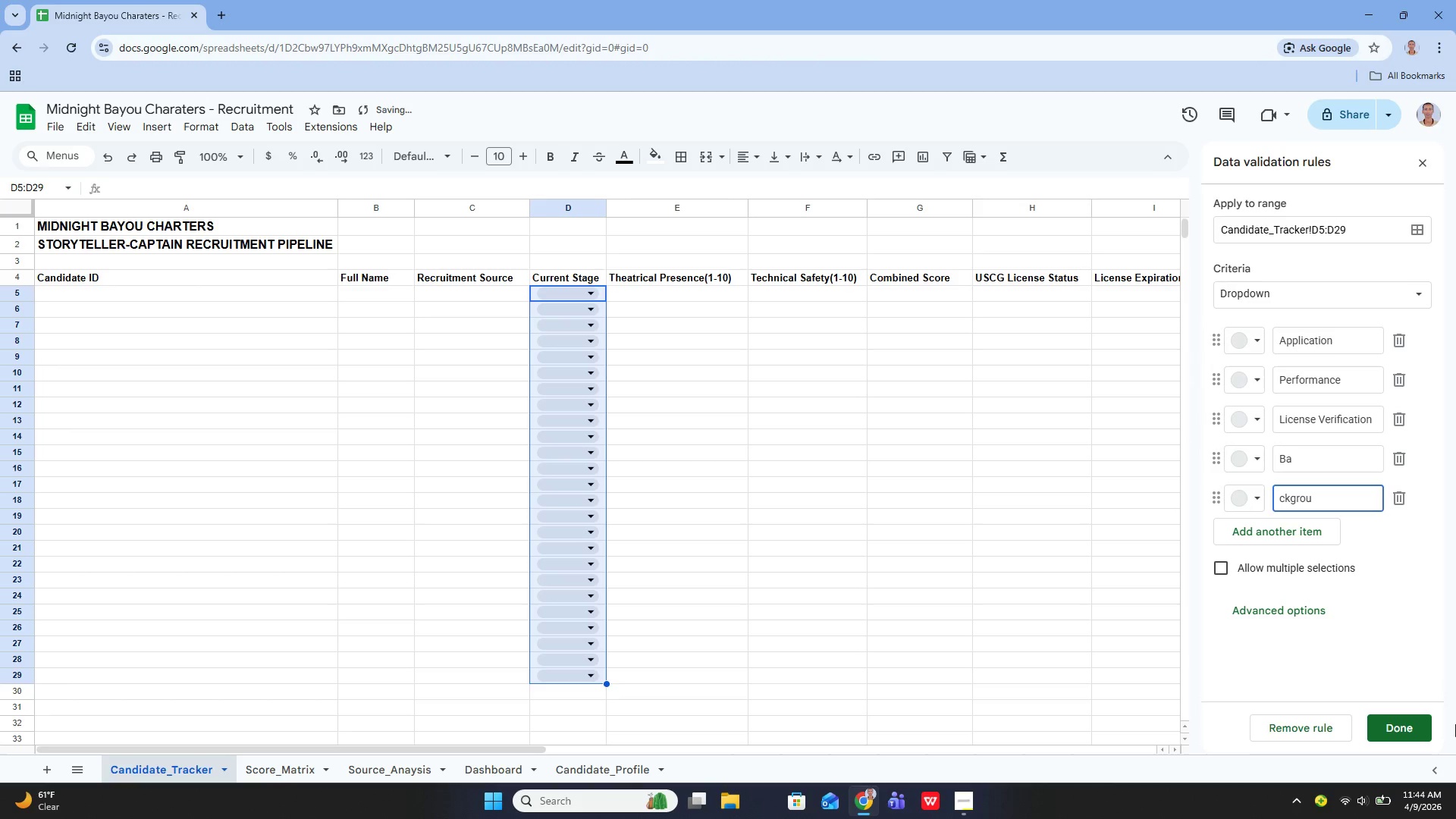 
key(Backspace)
 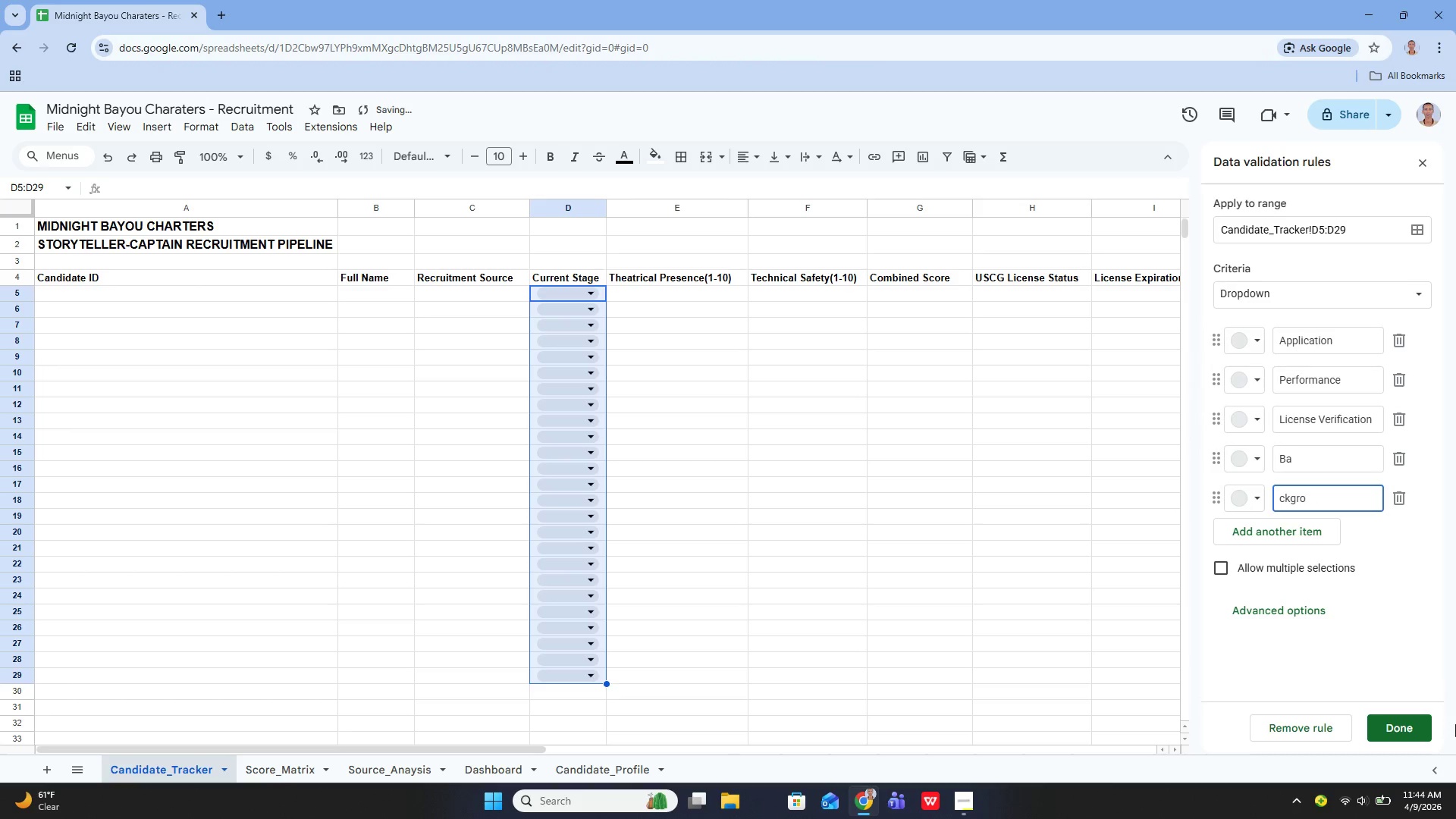 
key(Backspace)
 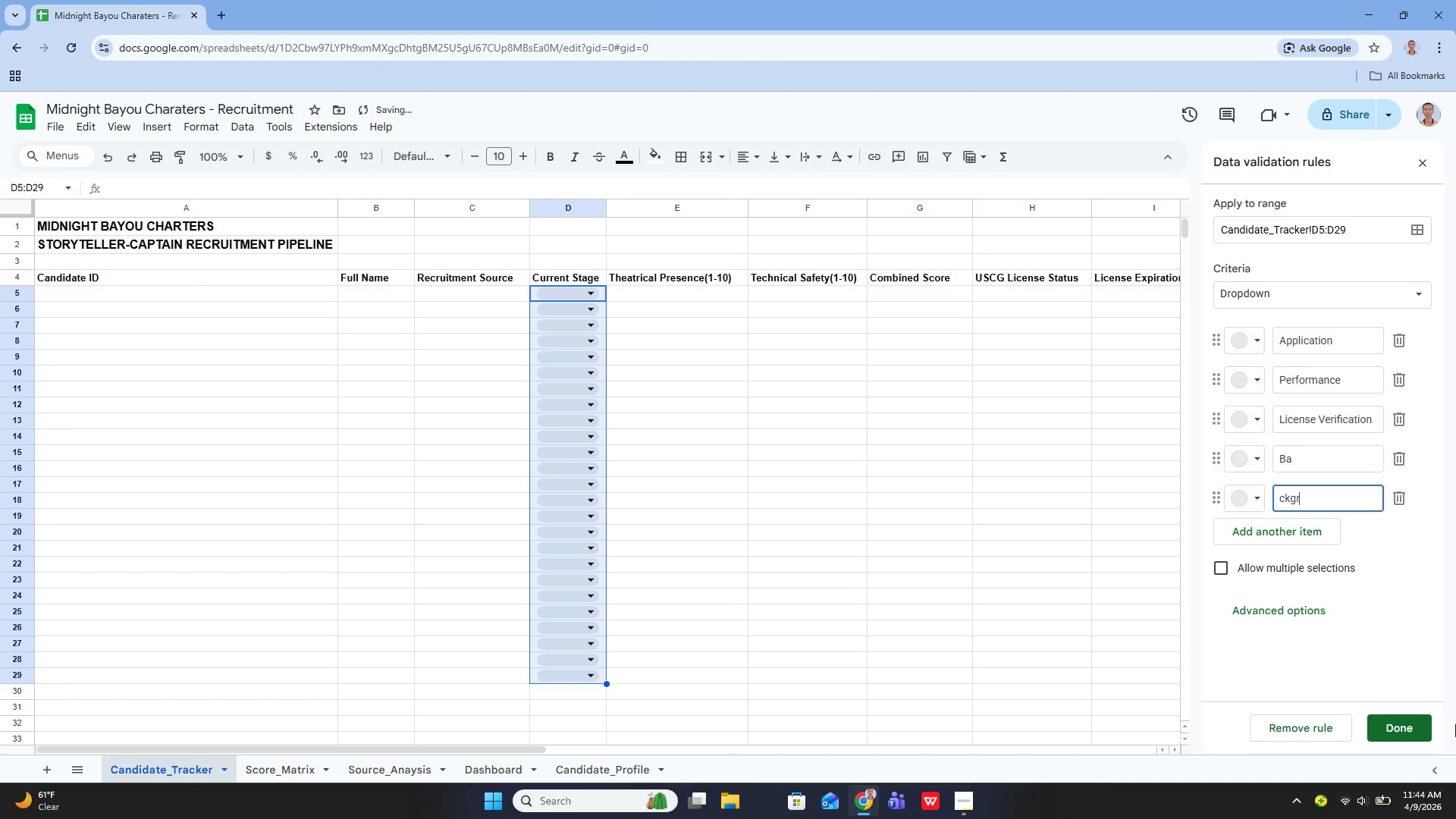 
key(Backspace)
 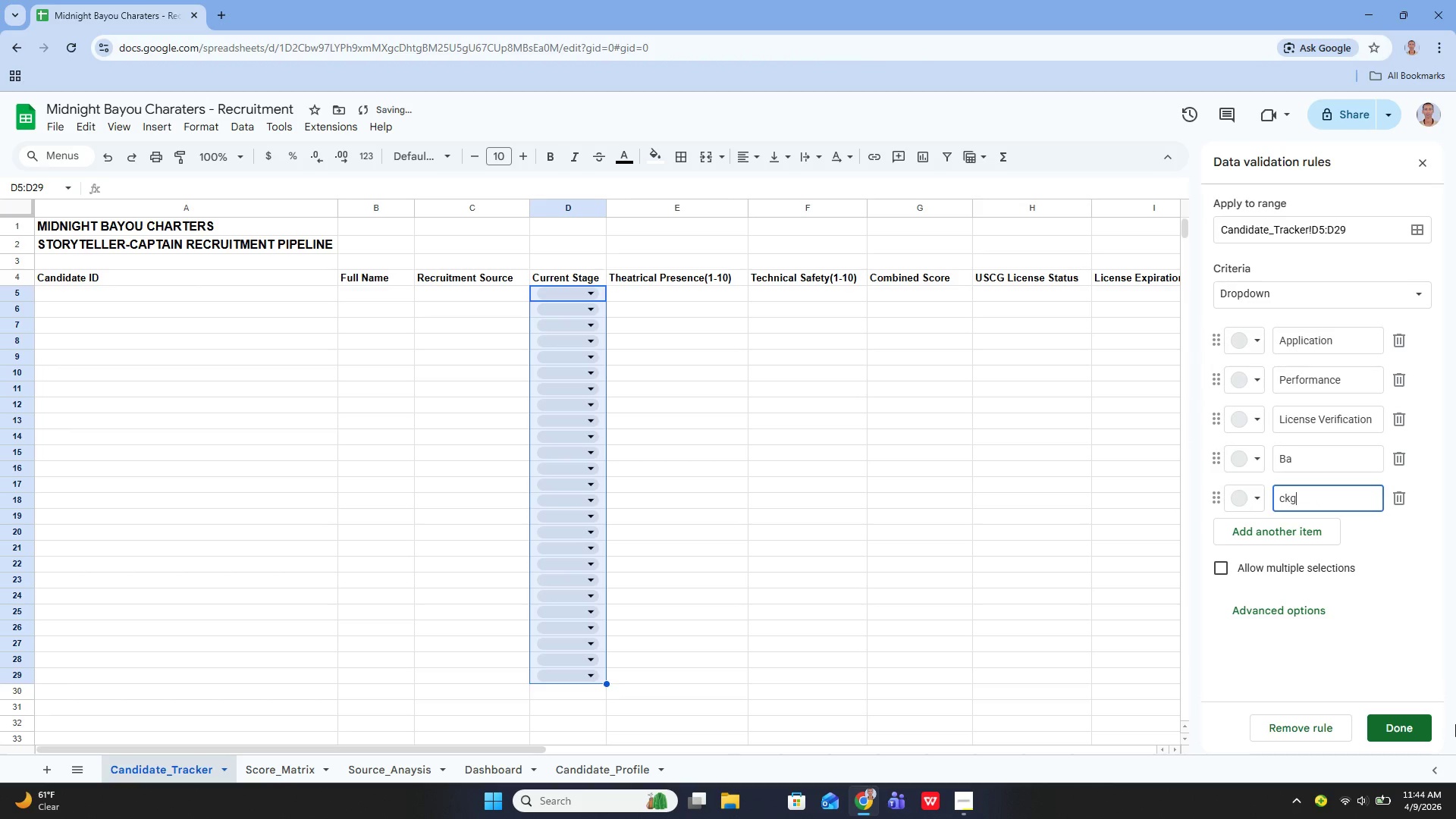 
key(Backspace)
 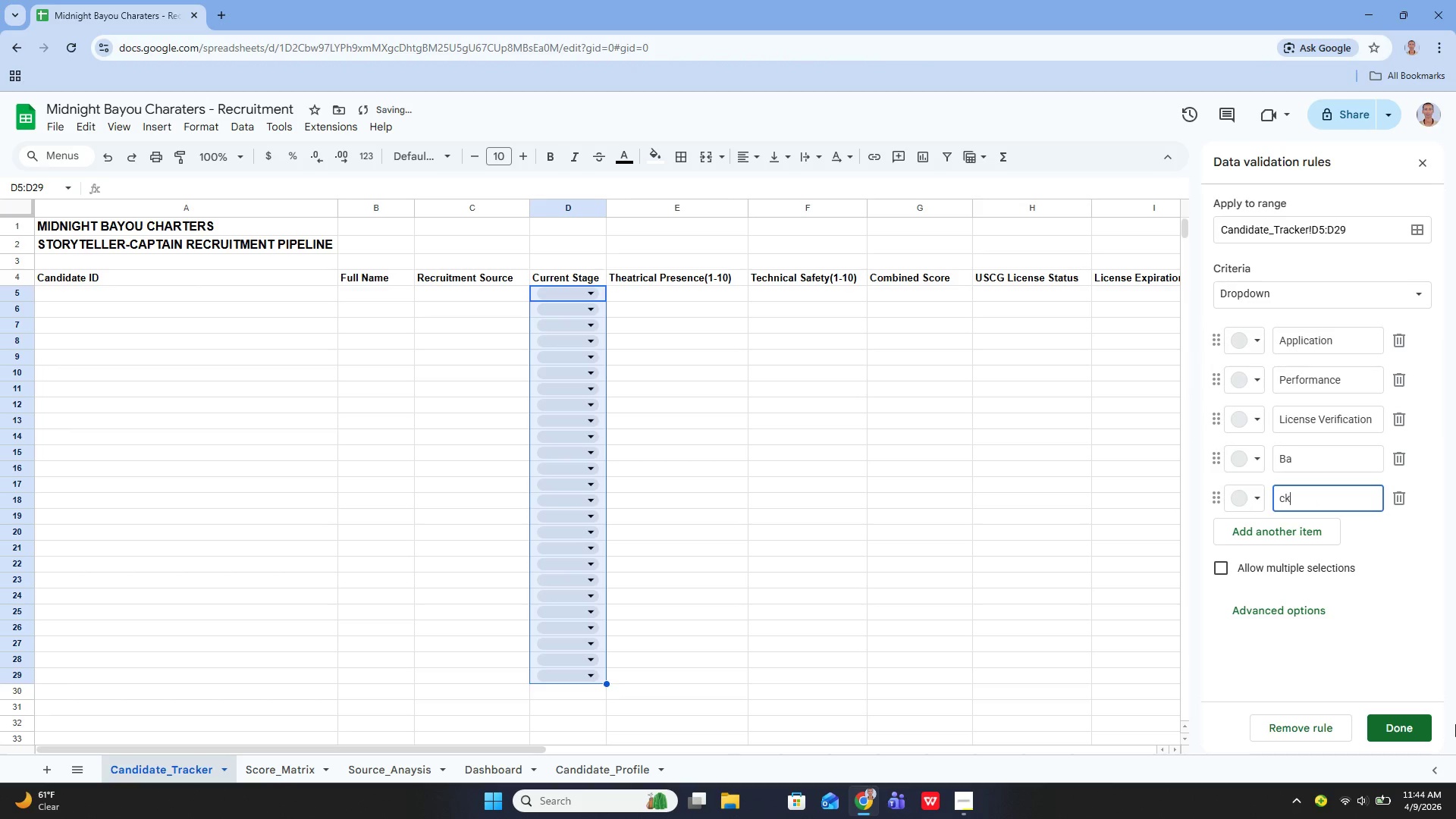 
key(Backspace)
 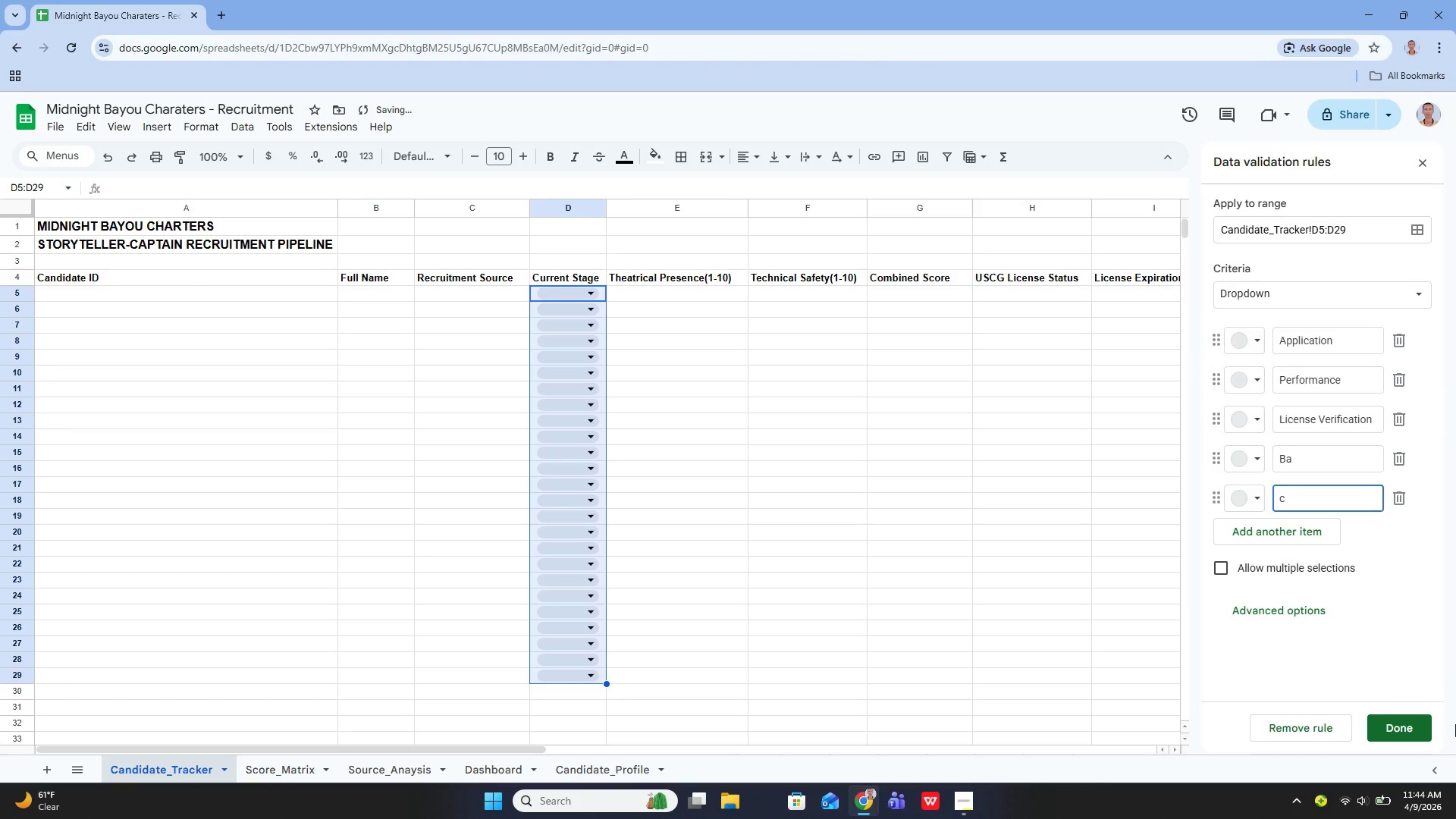 
key(Backspace)
 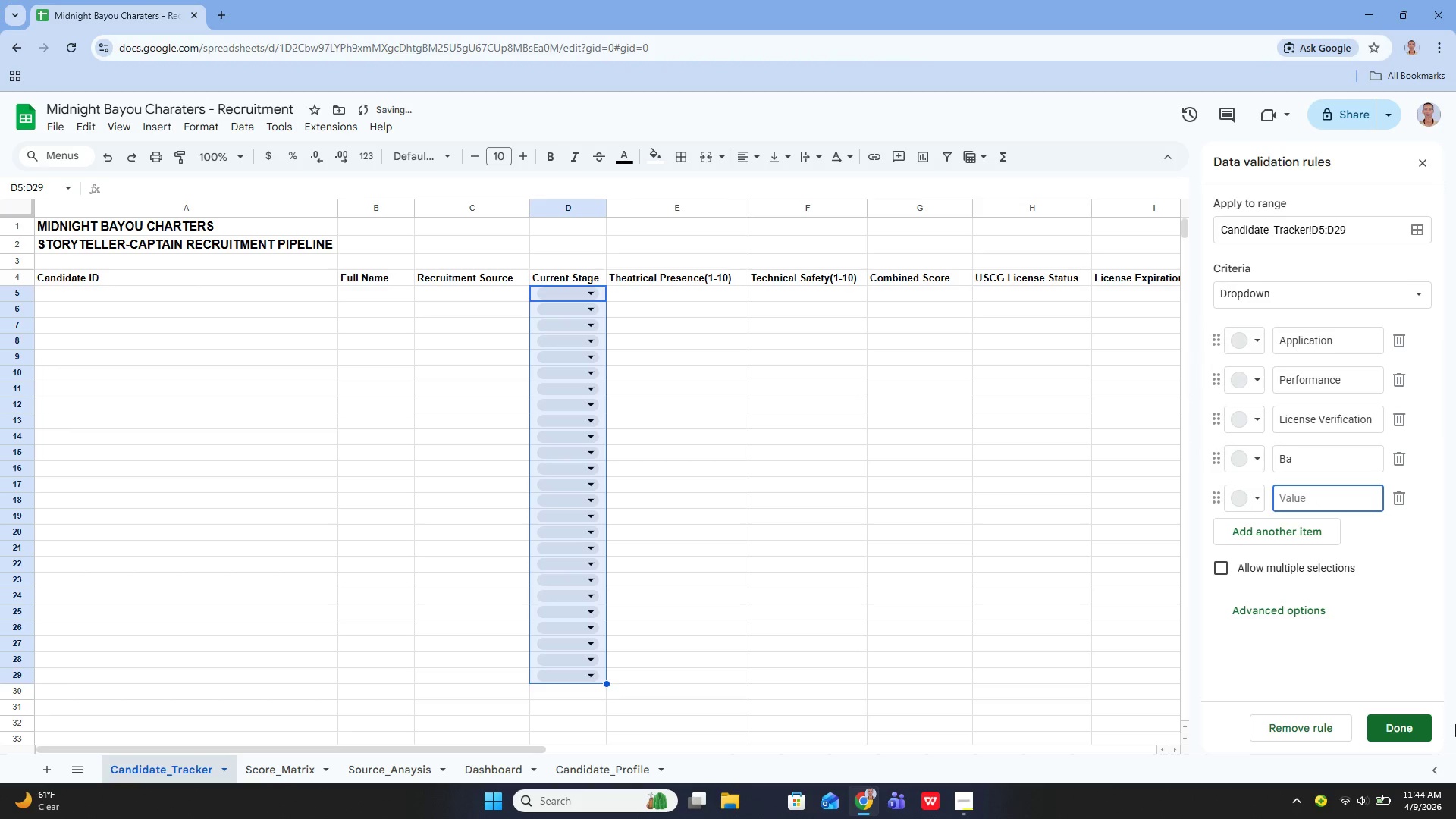 
key(Backspace)
 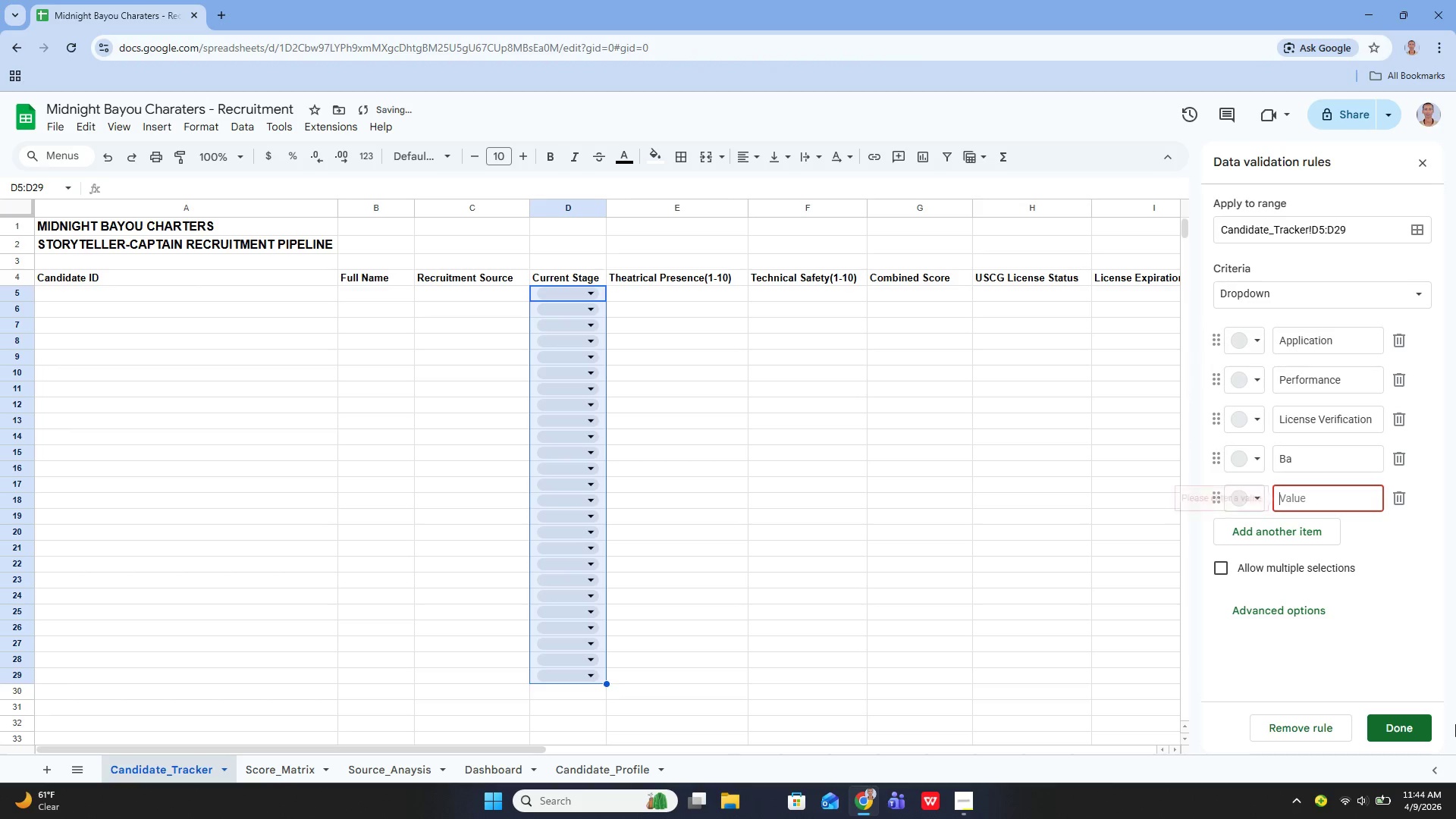 
key(ArrowUp)
 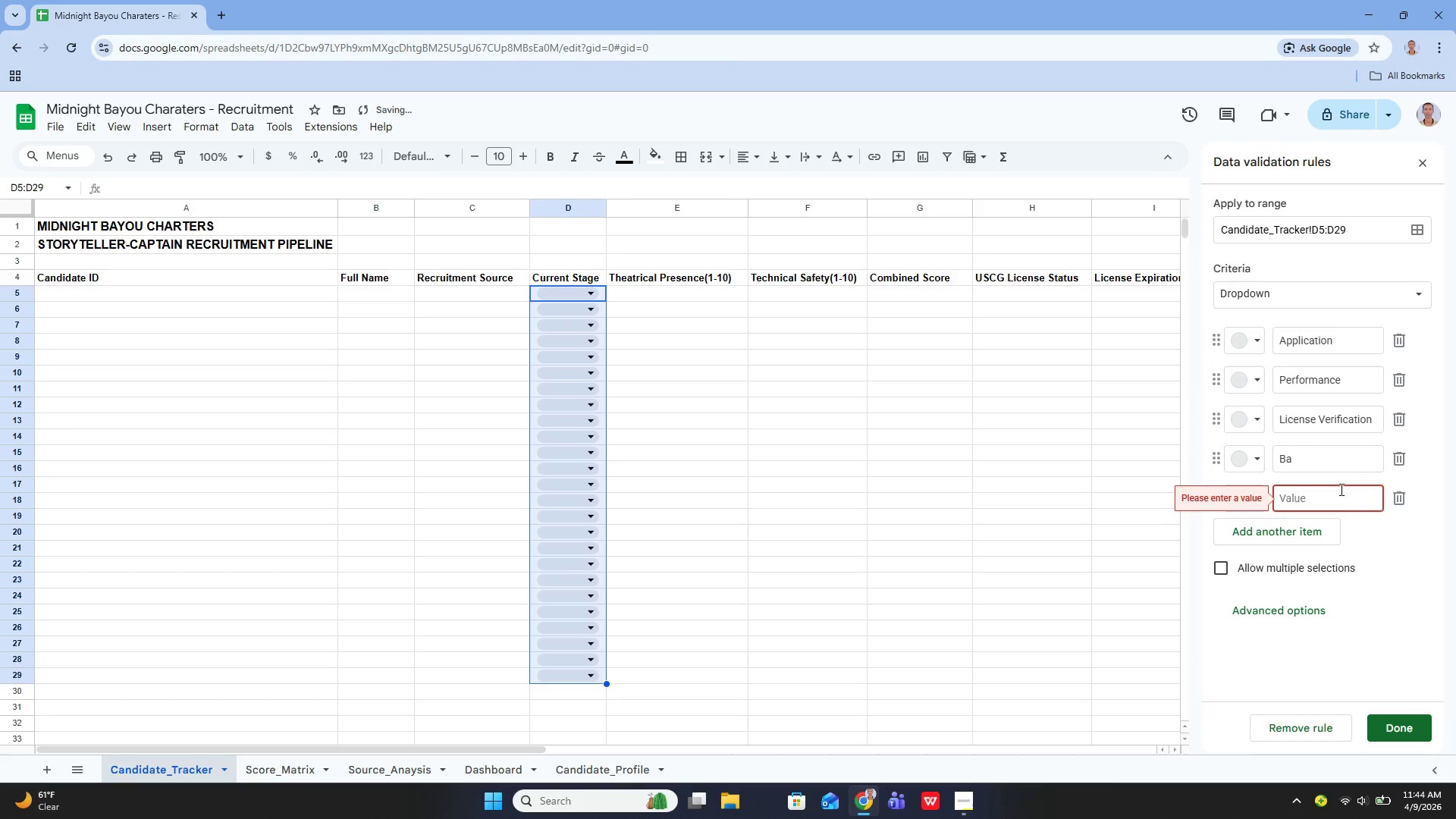 
left_click([1329, 466])
 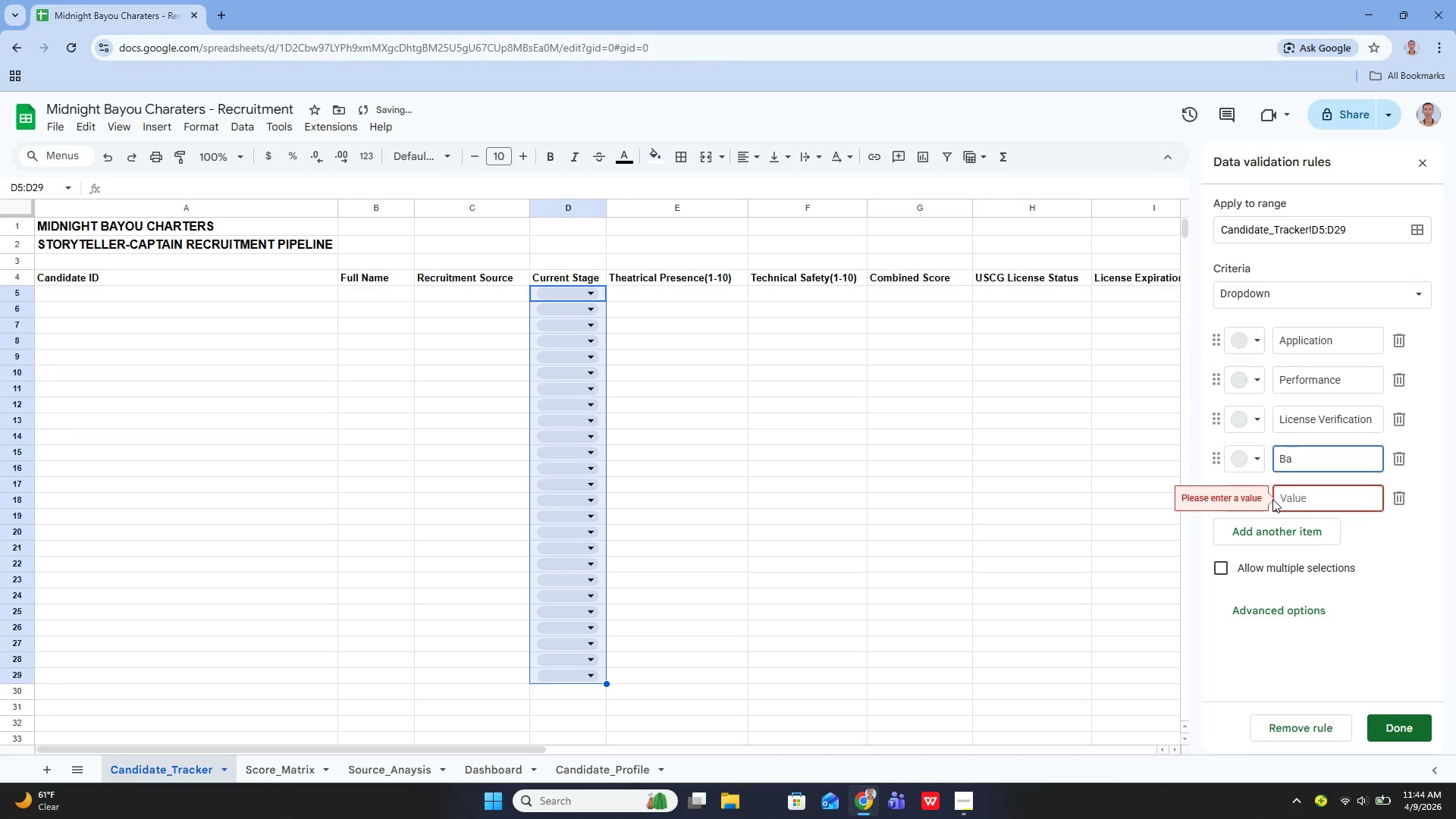 
type(ckground)
key(Backspace)
key(Backspace)
key(Backspace)
key(Backspace)
key(Backspace)
key(Backspace)
 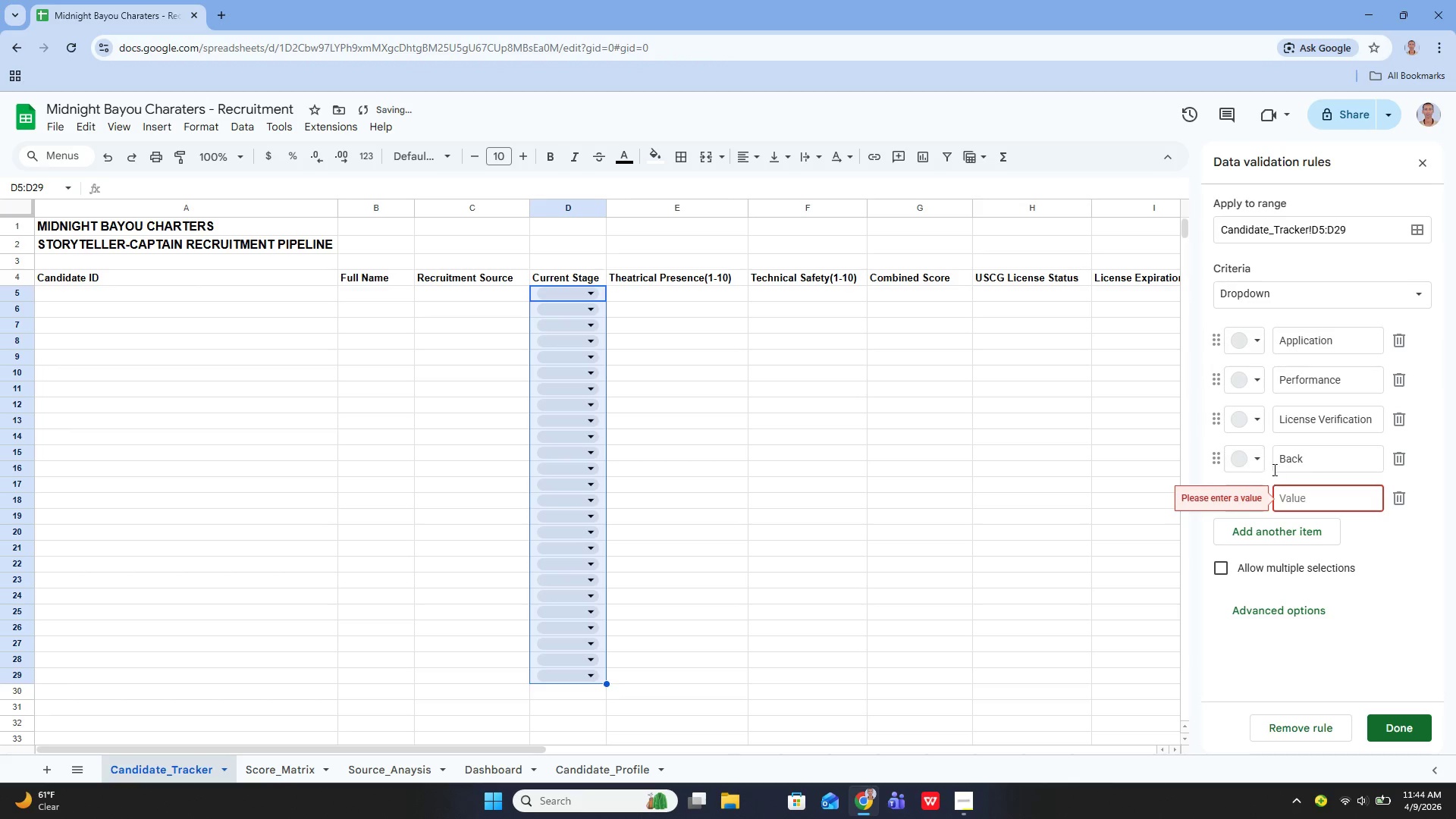 
left_click([1304, 464])
 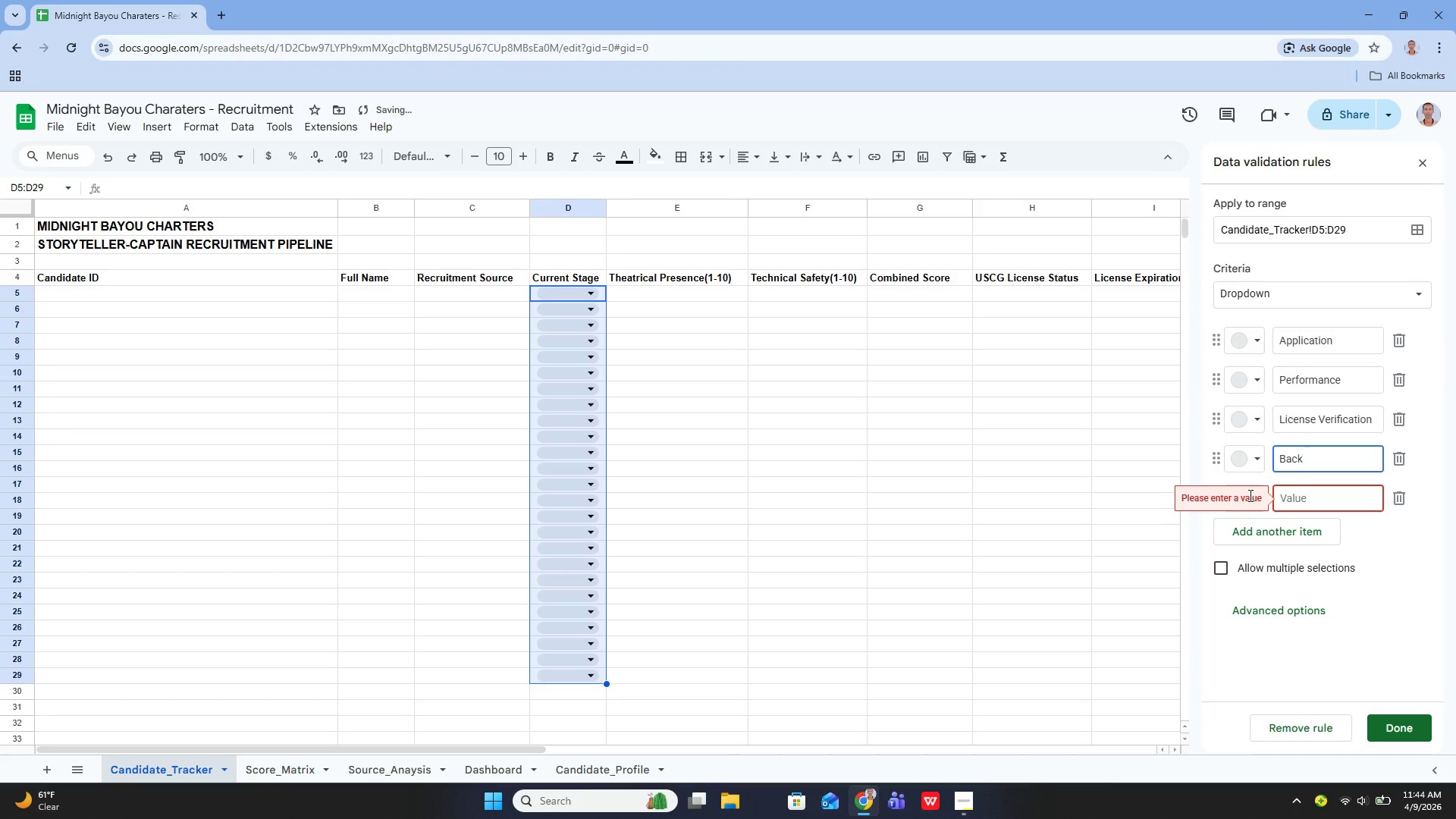 
type(gr)
 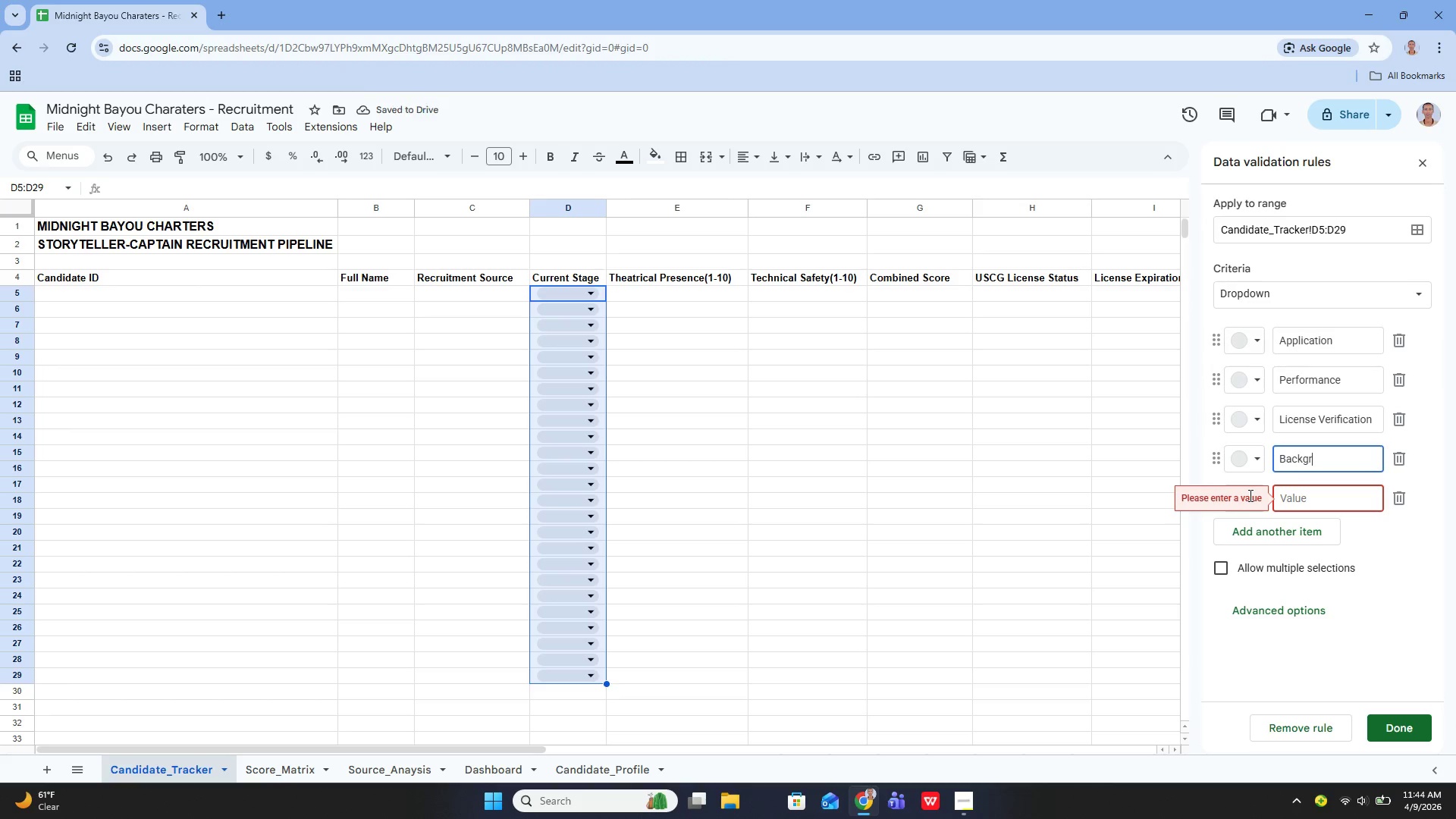 
type(ound)
 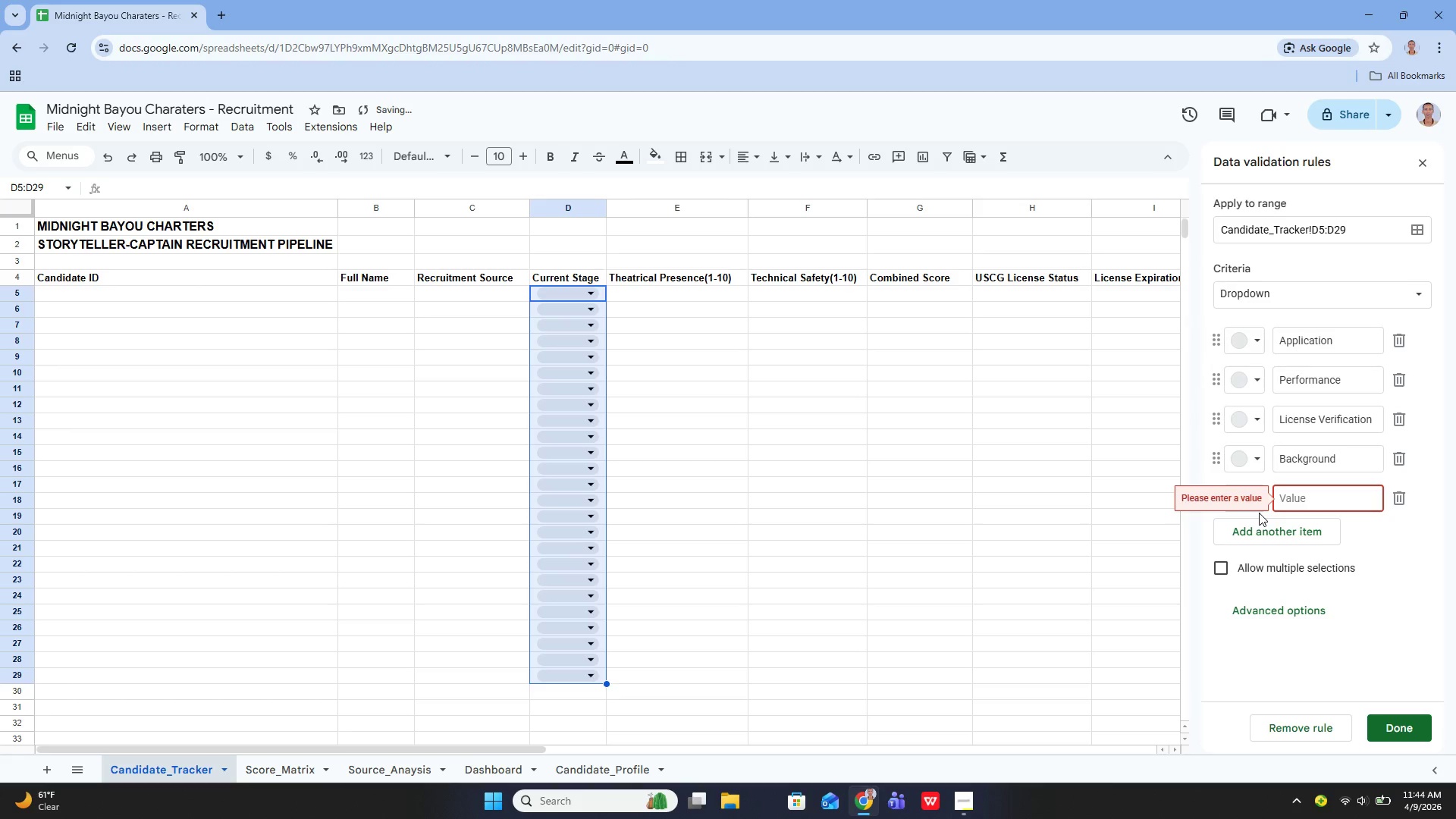 
key(Shift+ShiftLeft)
 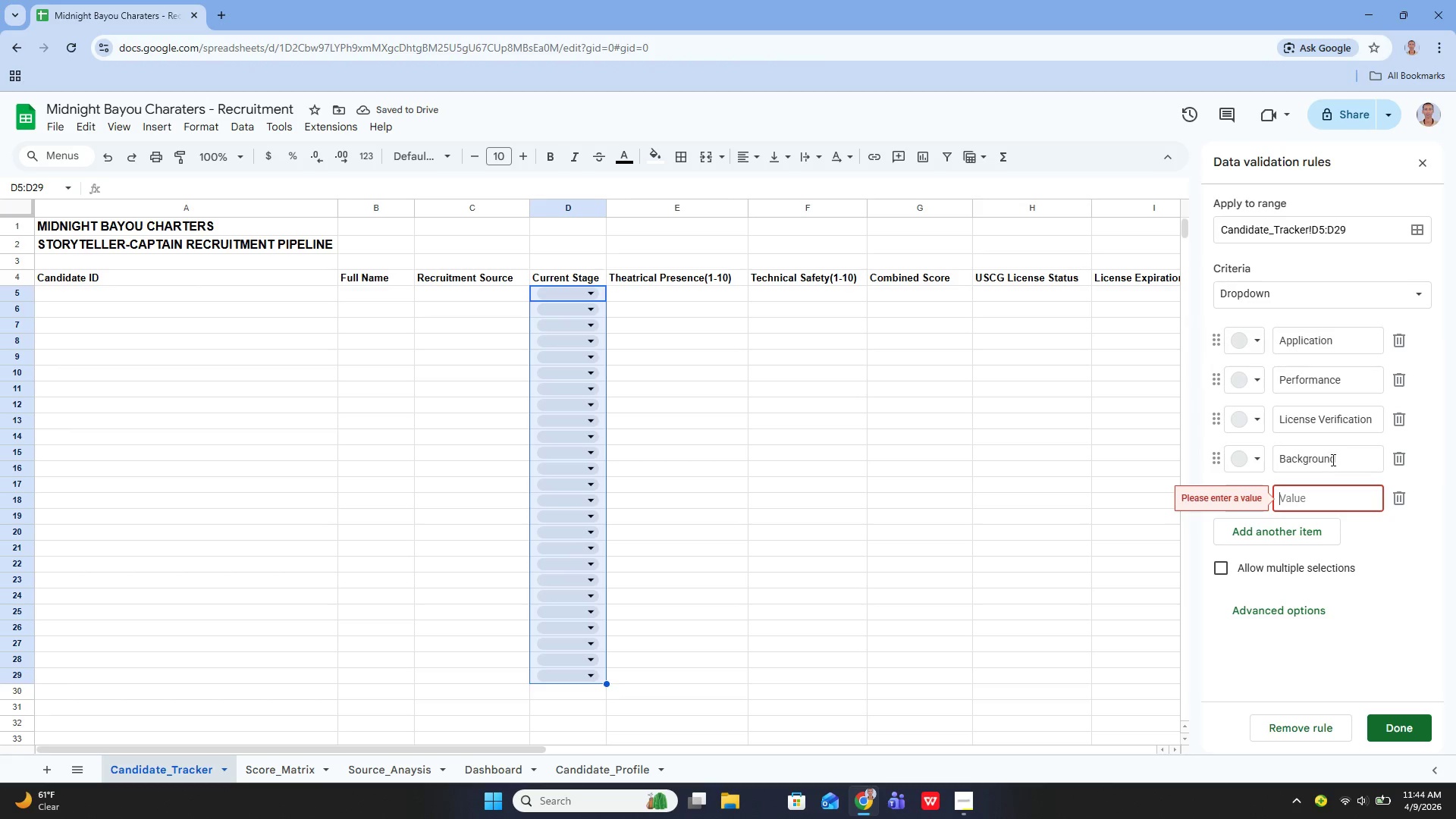 
left_click([1338, 457])
 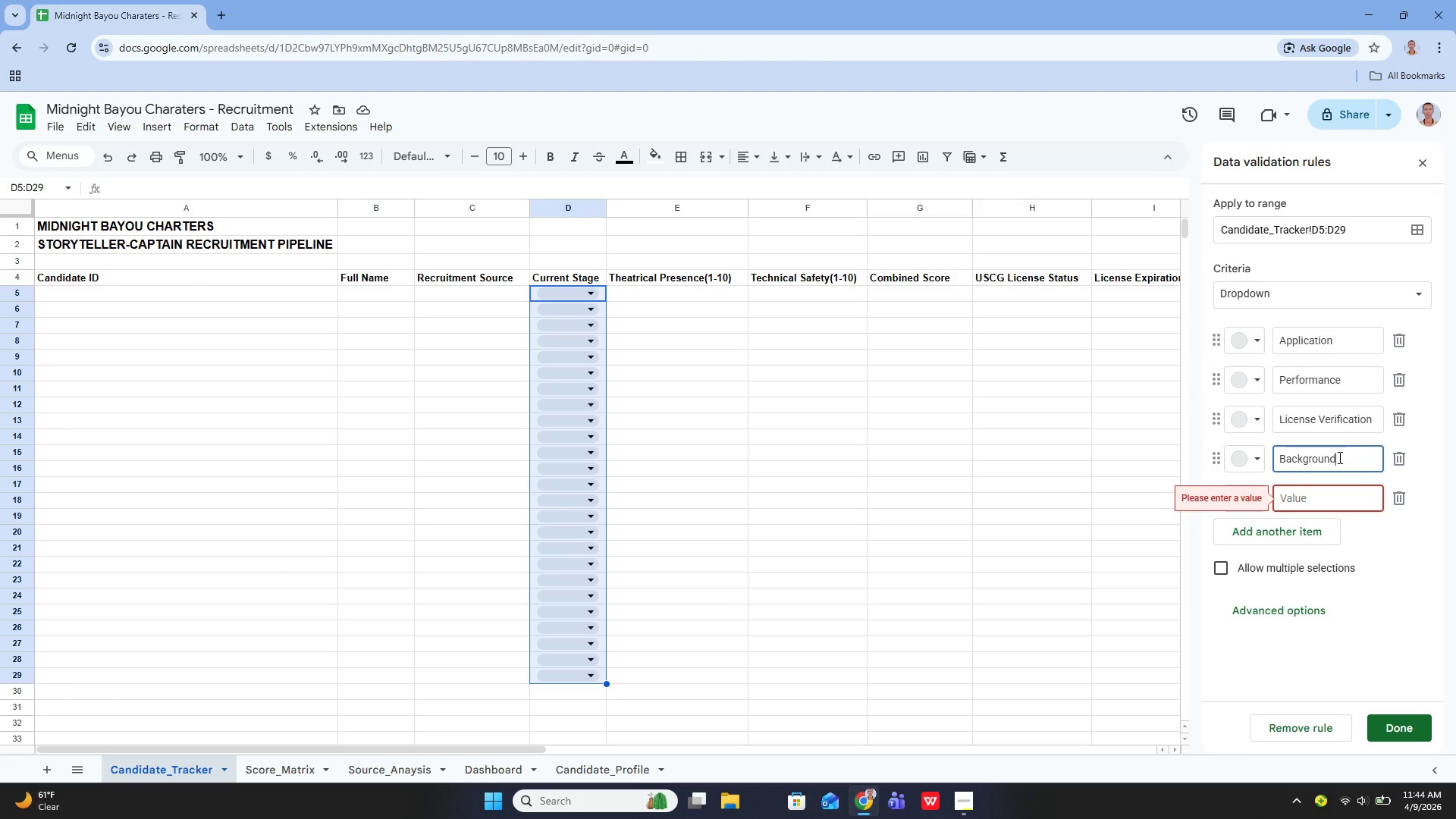 
type( Check)
key(Backspace)
key(Backspace)
key(Backspace)
key(Backspace)
 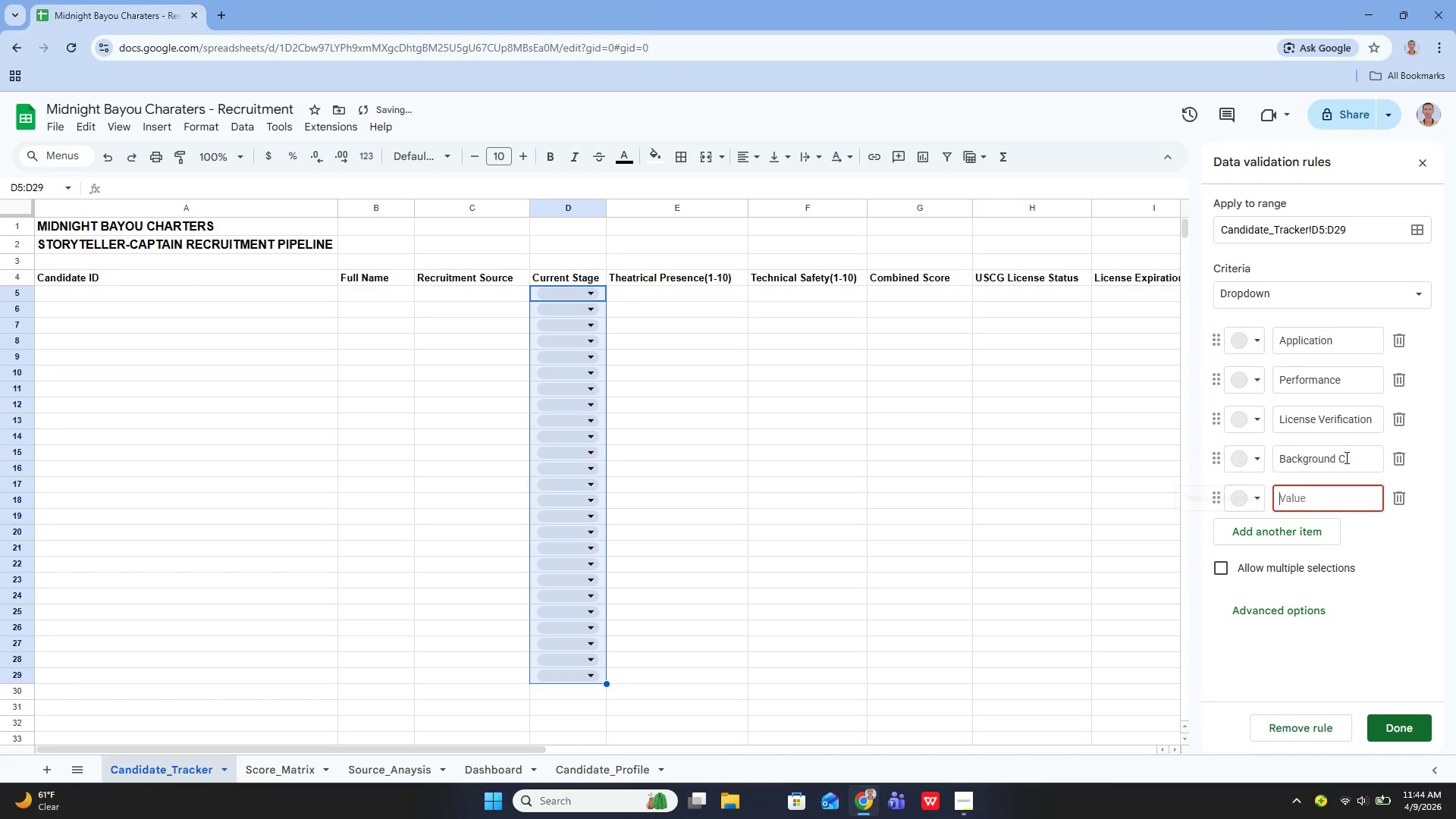 
left_click([1357, 457])
 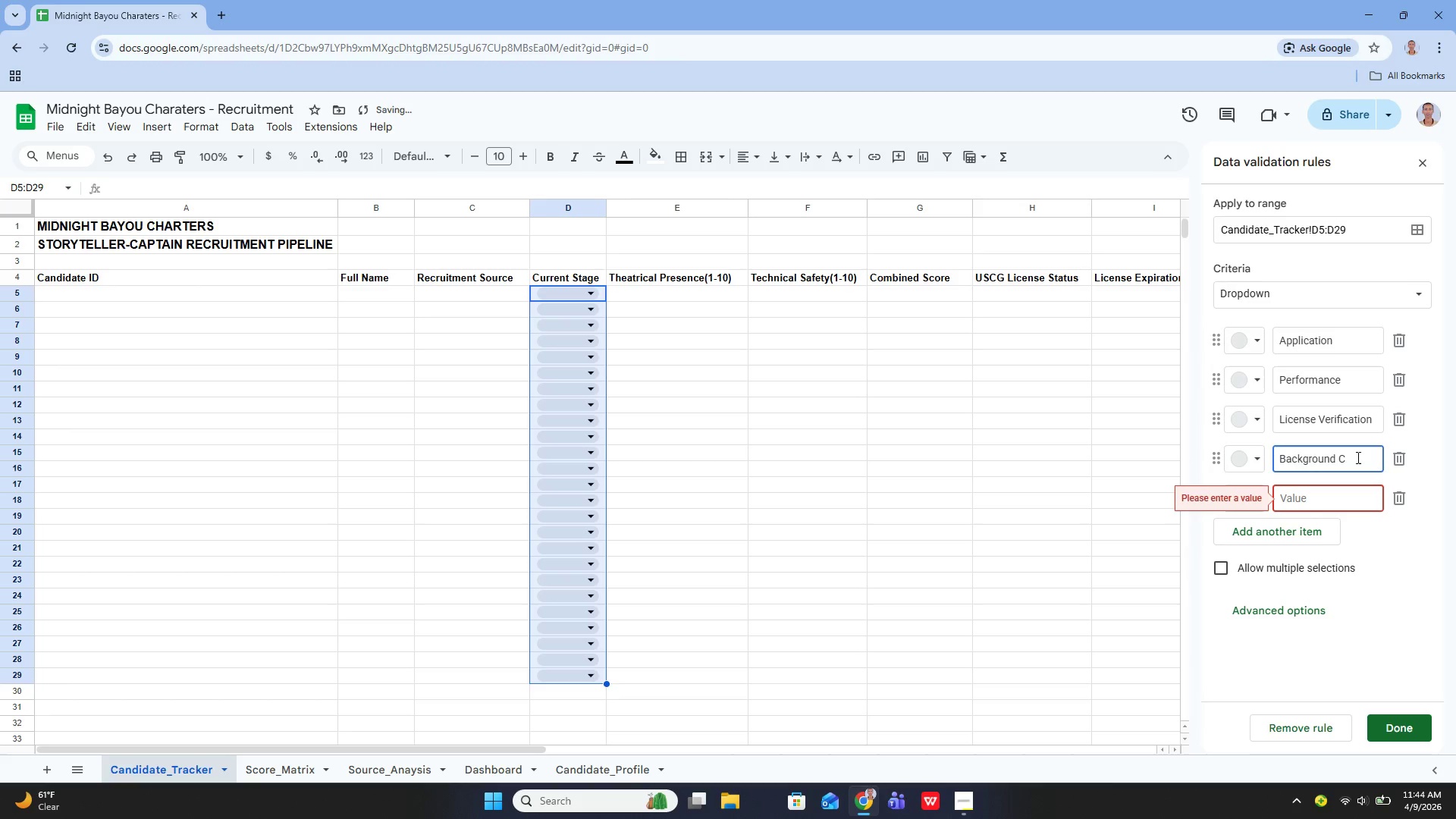 
type(he)
 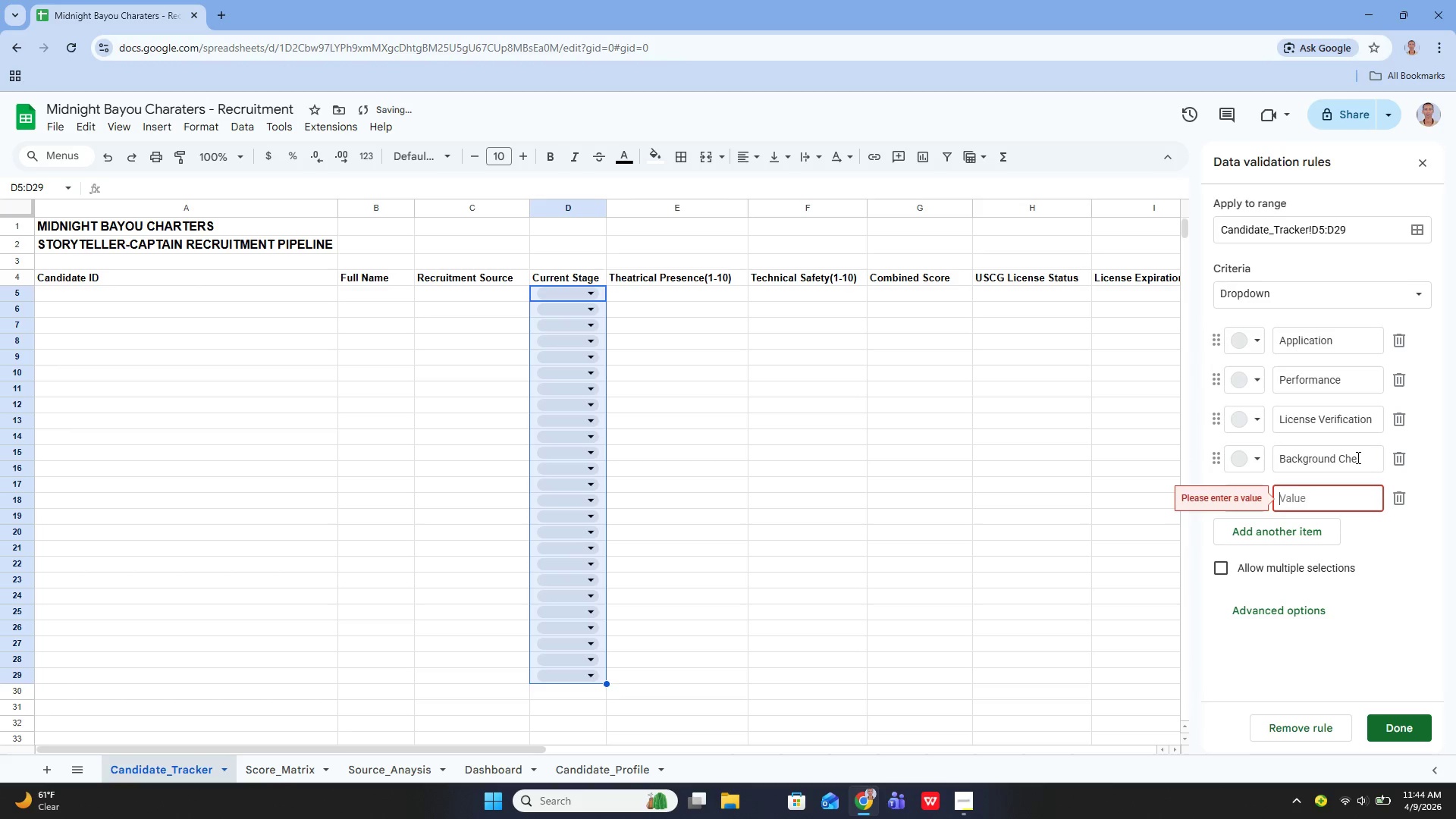 
key(C)
 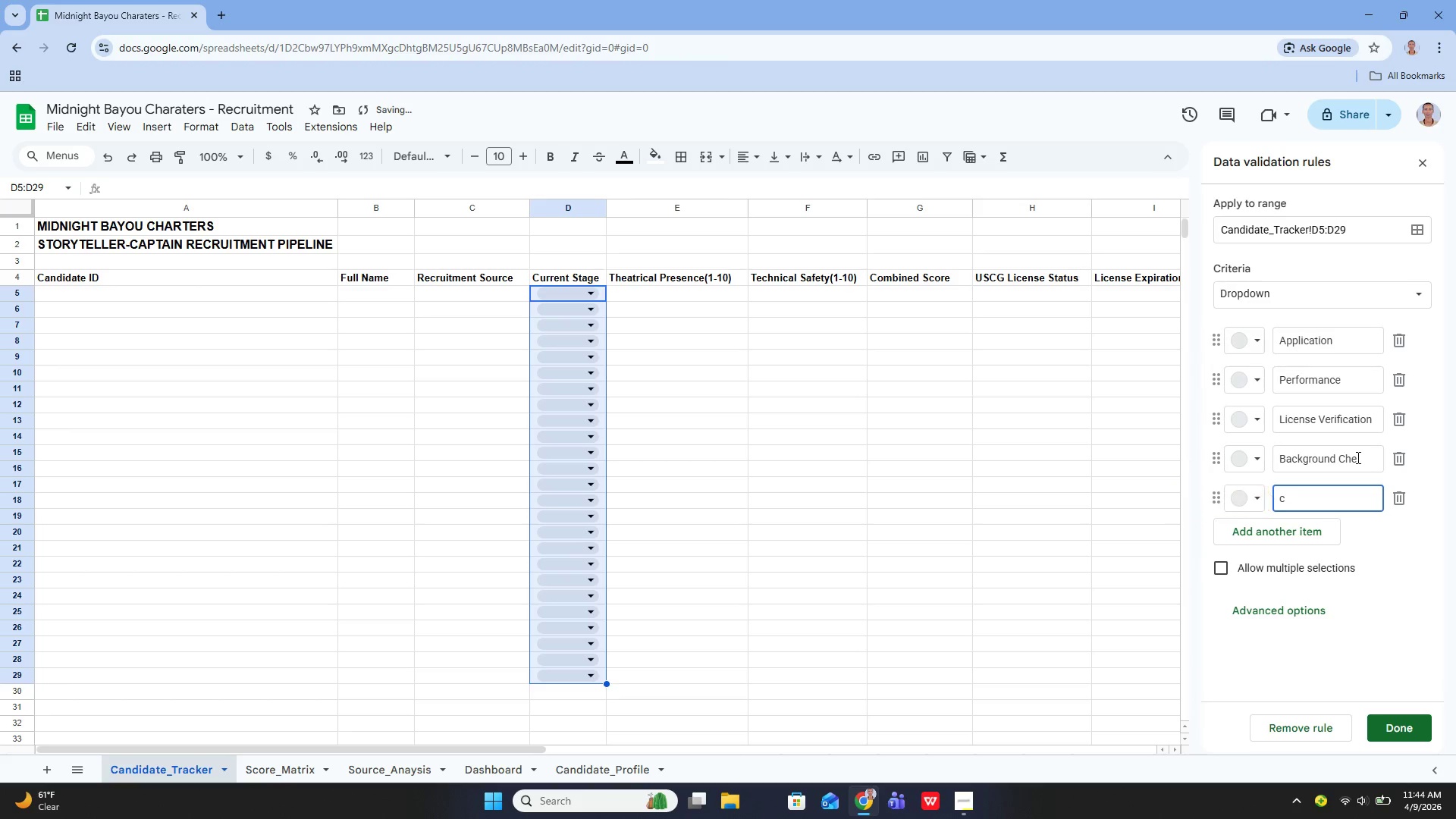 
key(Backspace)
 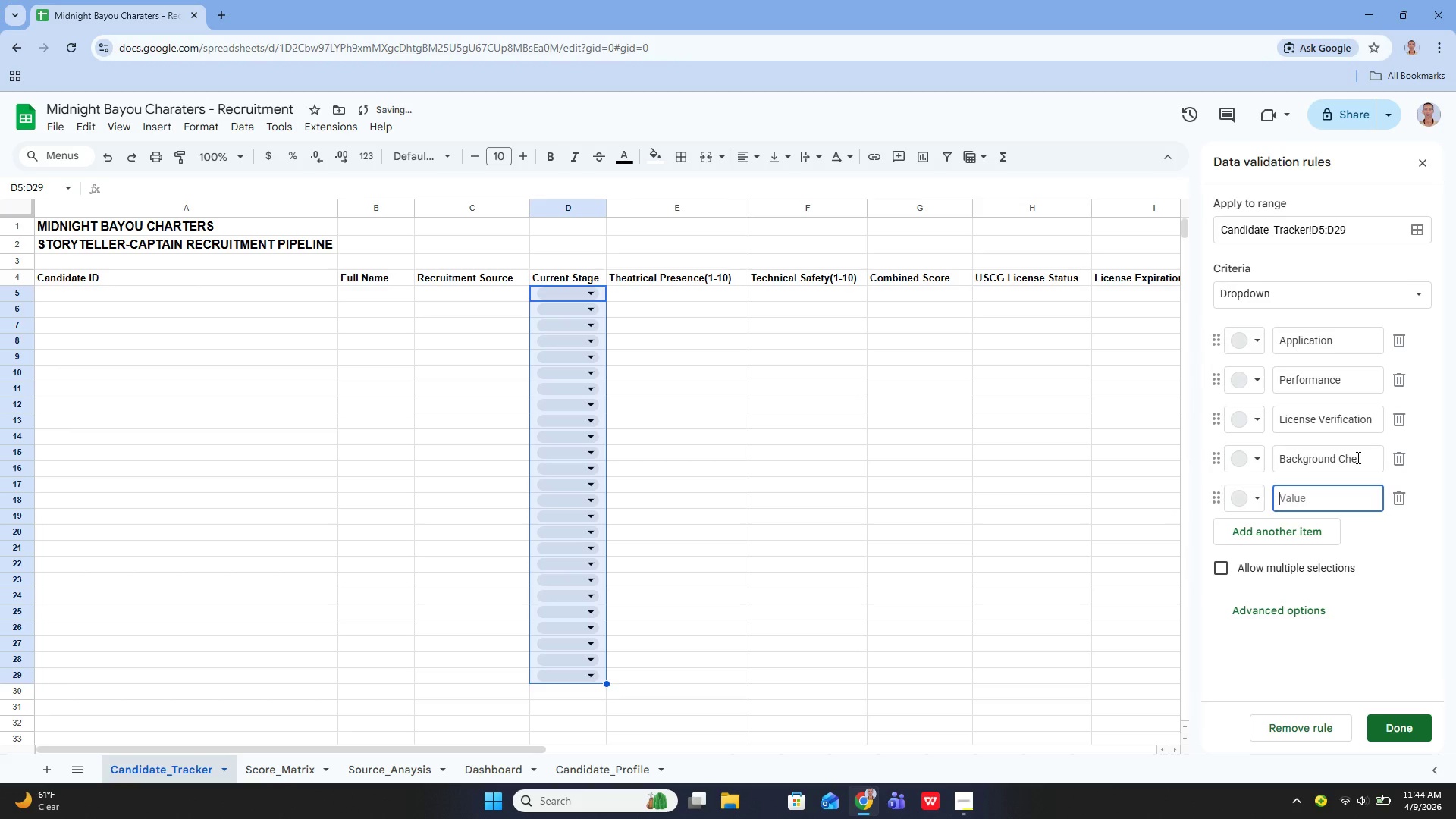 
left_click([1357, 457])
 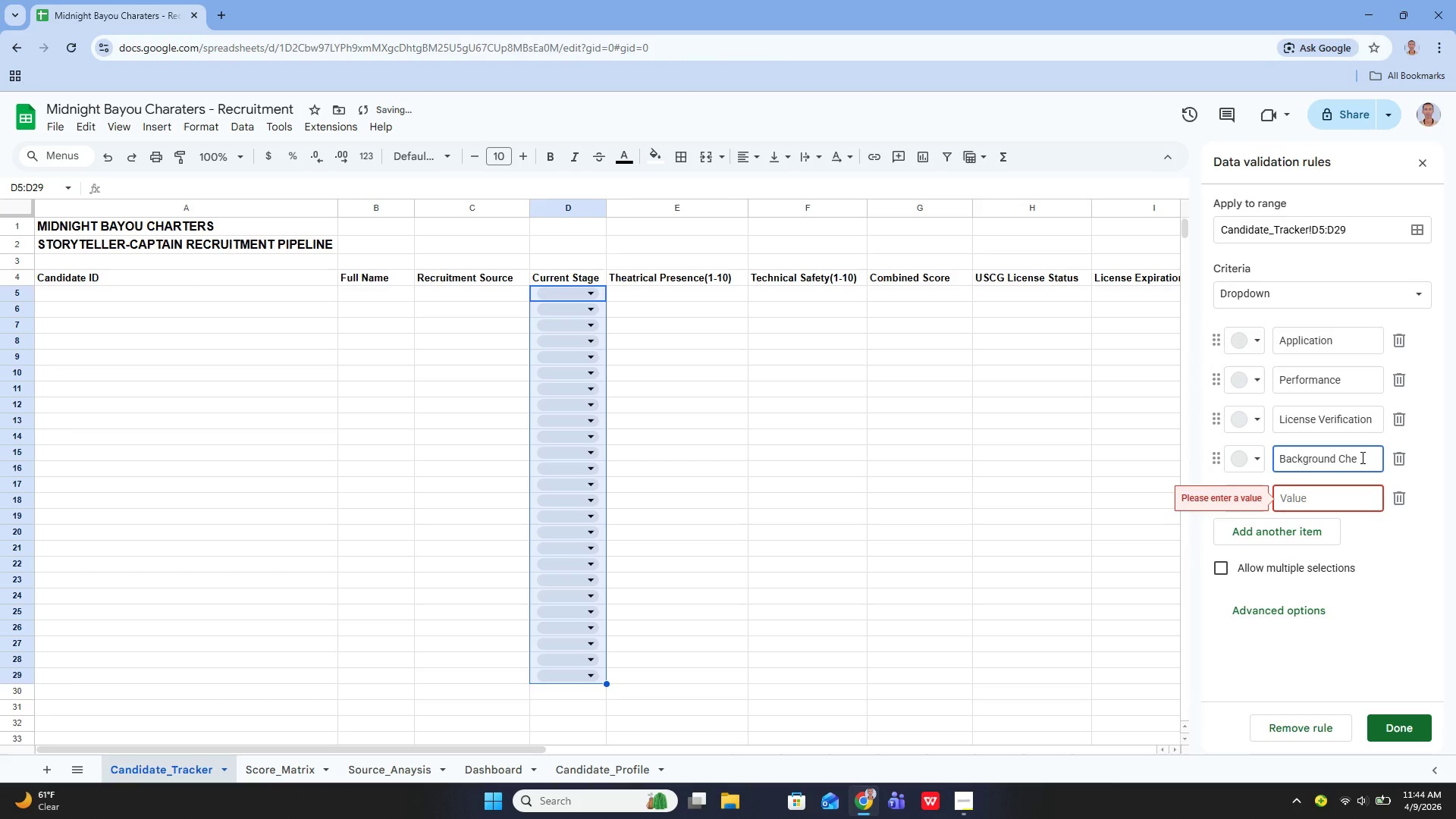 
type(ck)
 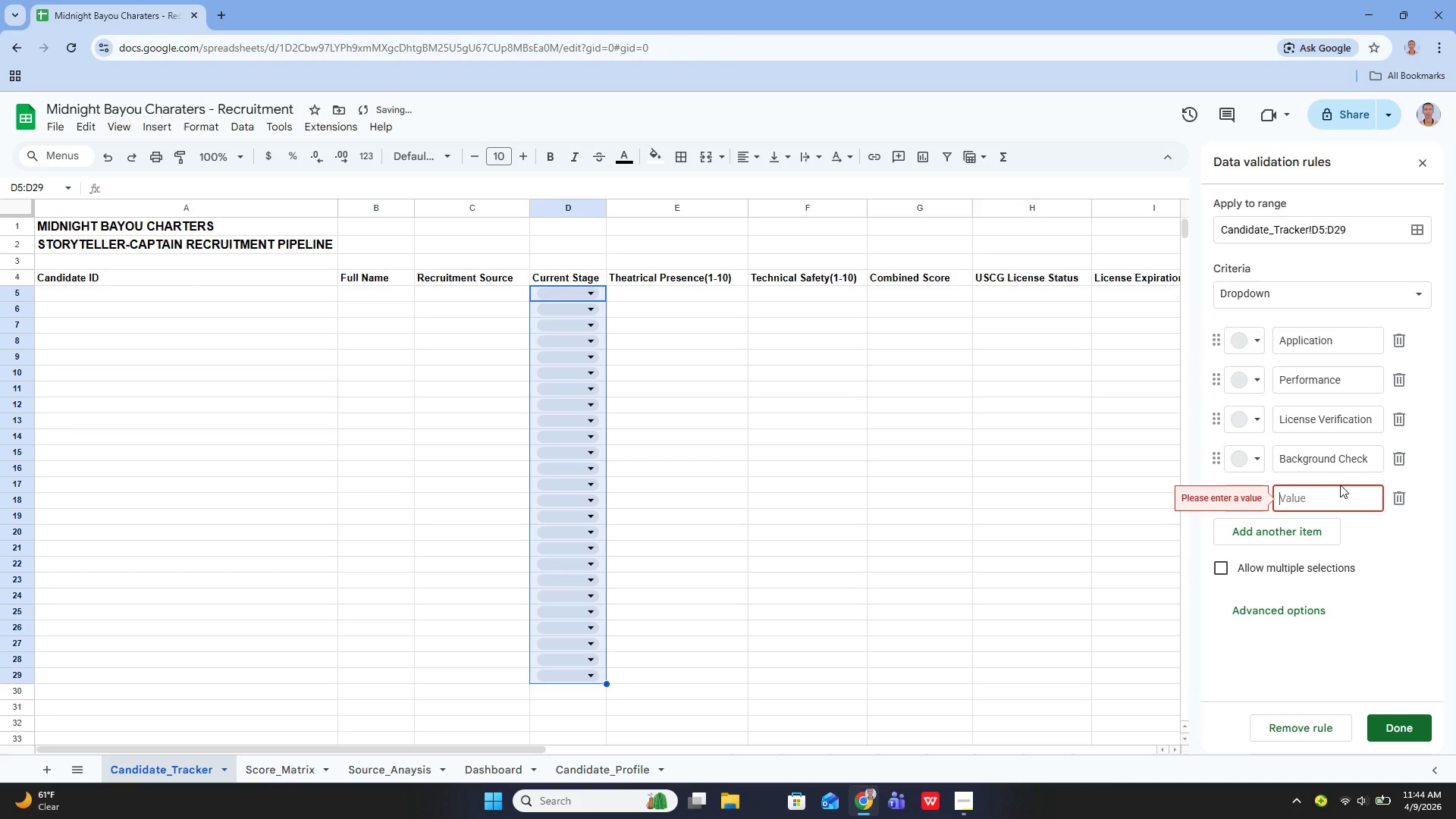 
left_click([1332, 488])
 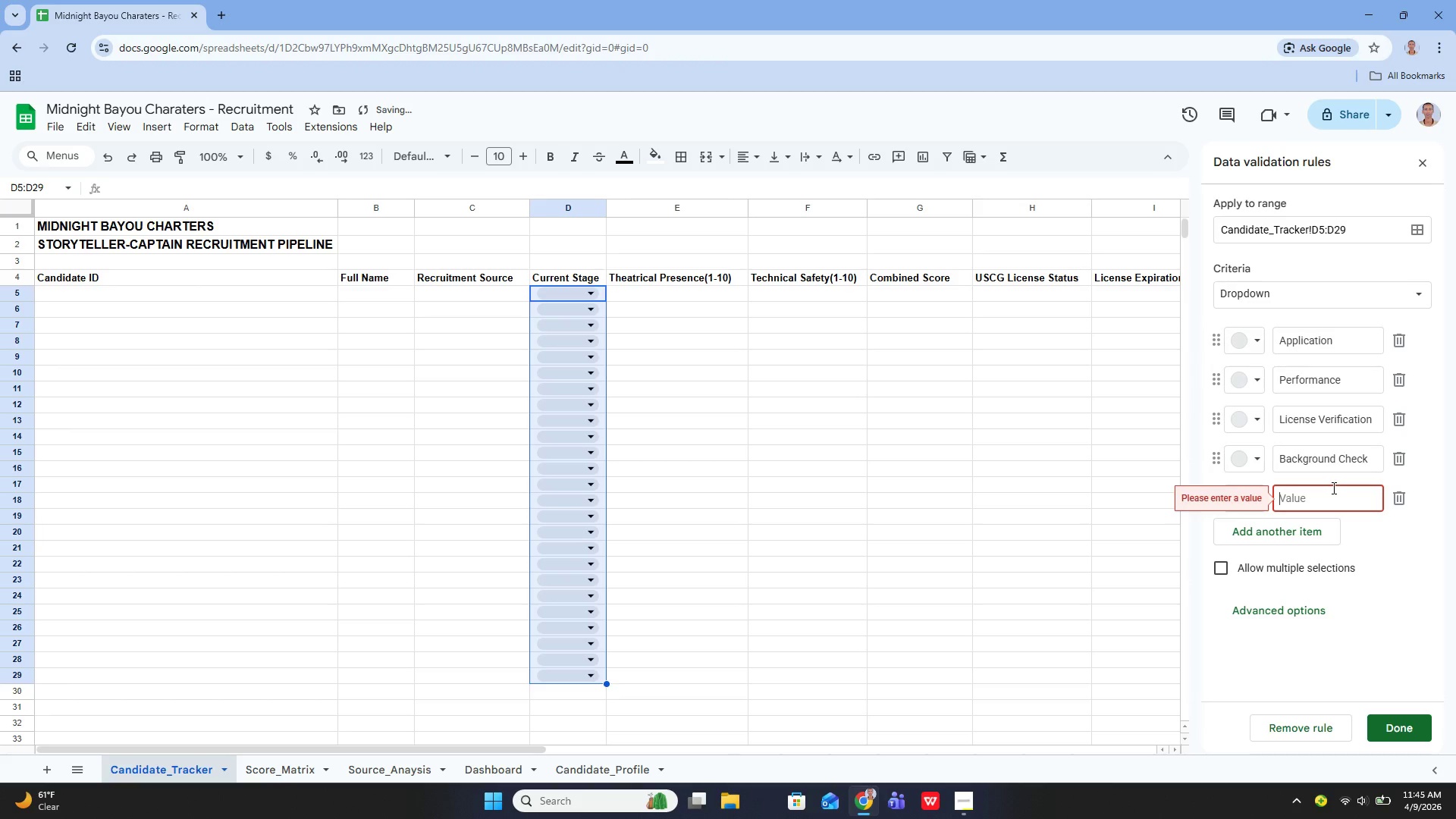 
type(Captain's Traiin)
key(Backspace)
key(Backspace)
 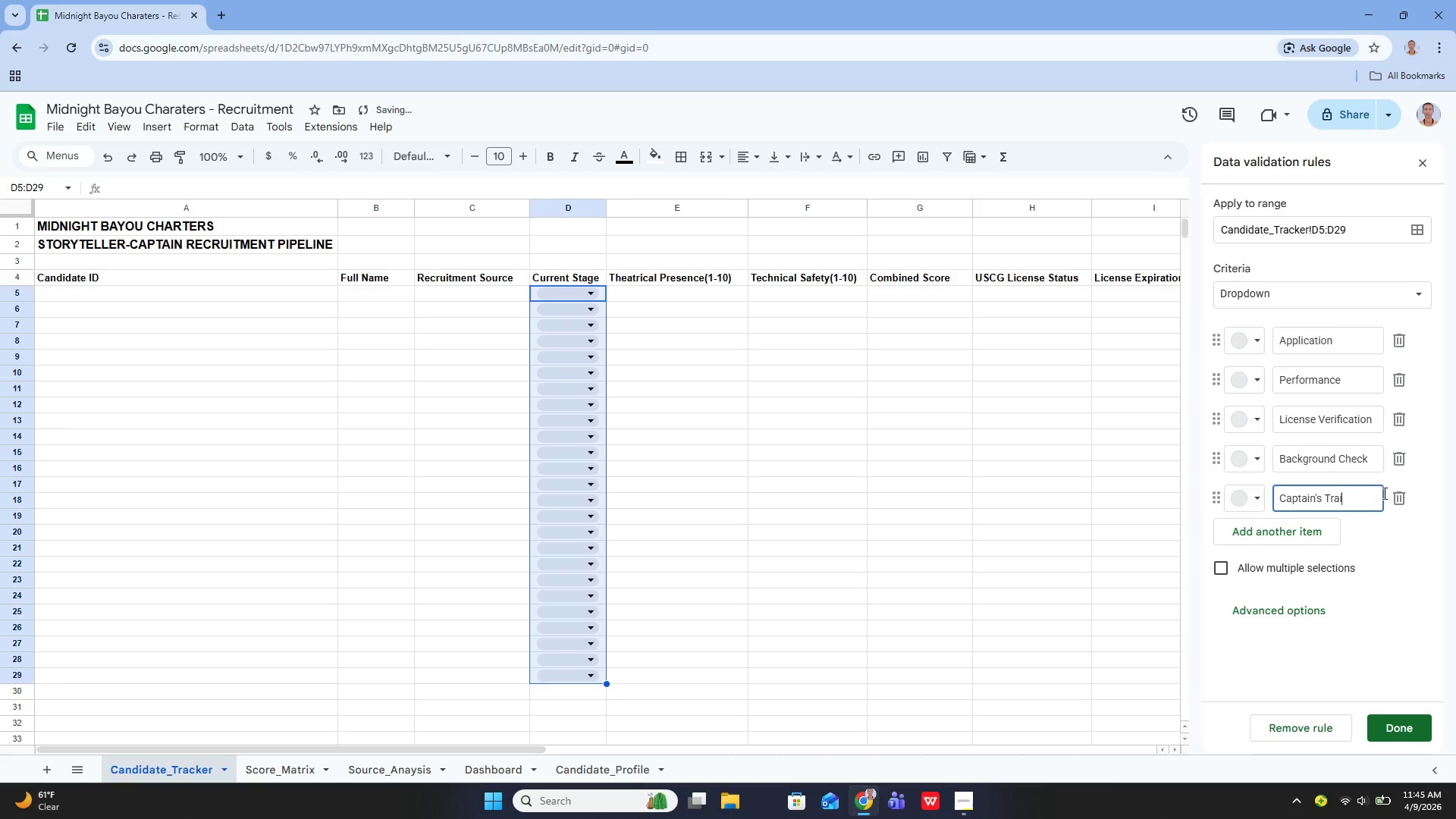 
type(ning)
 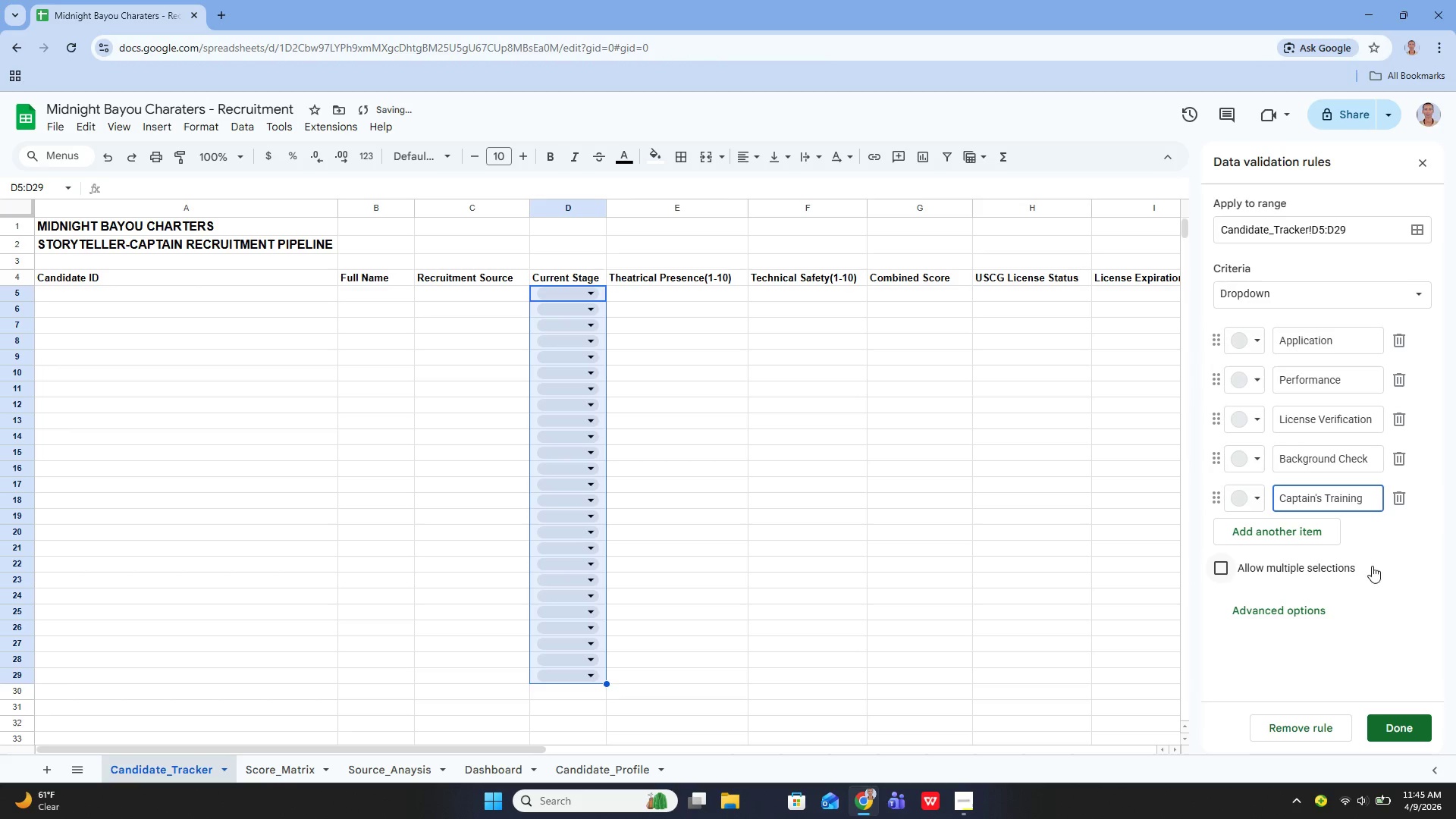 
left_click([1398, 544])
 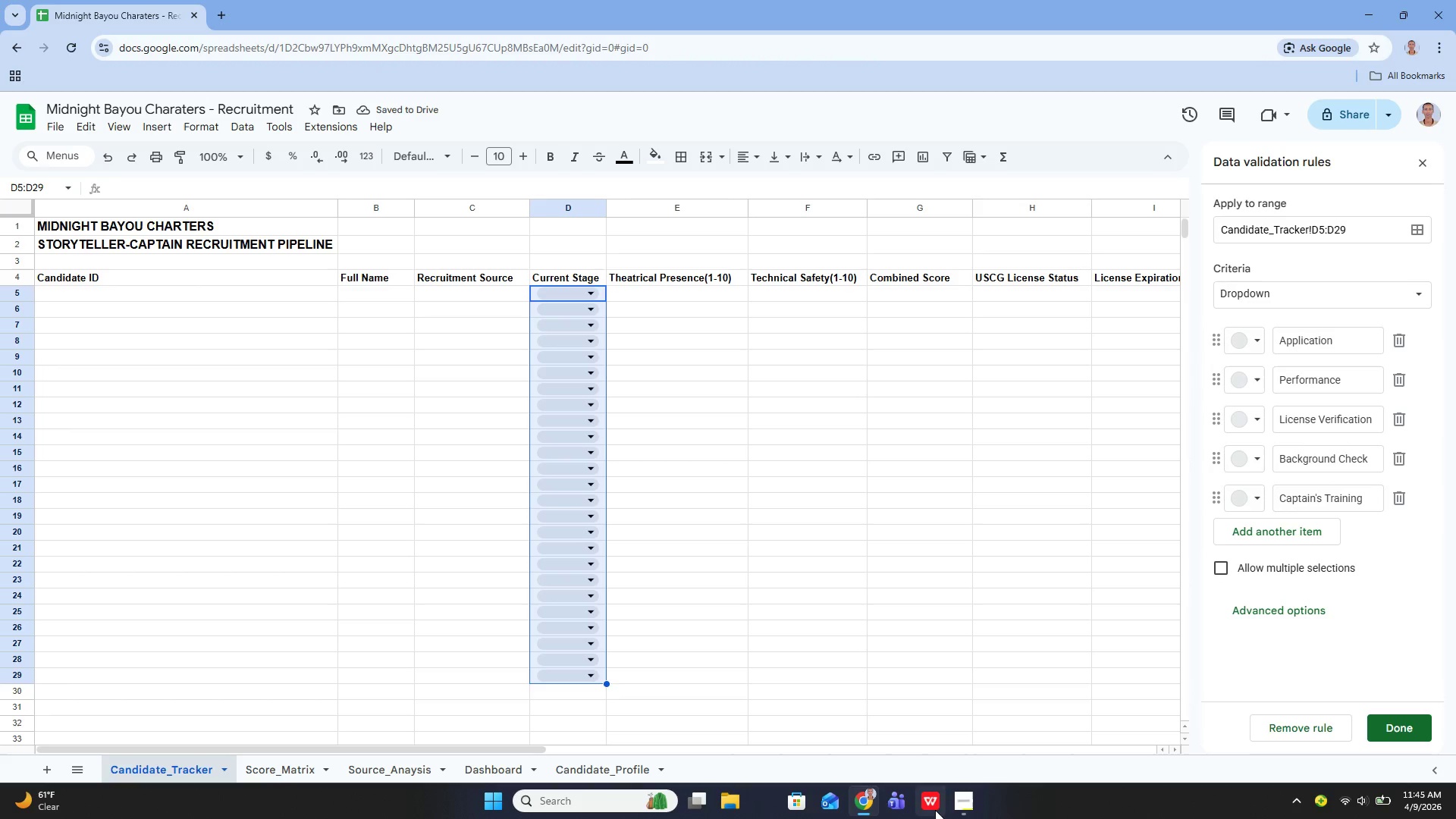 
left_click([955, 808])
 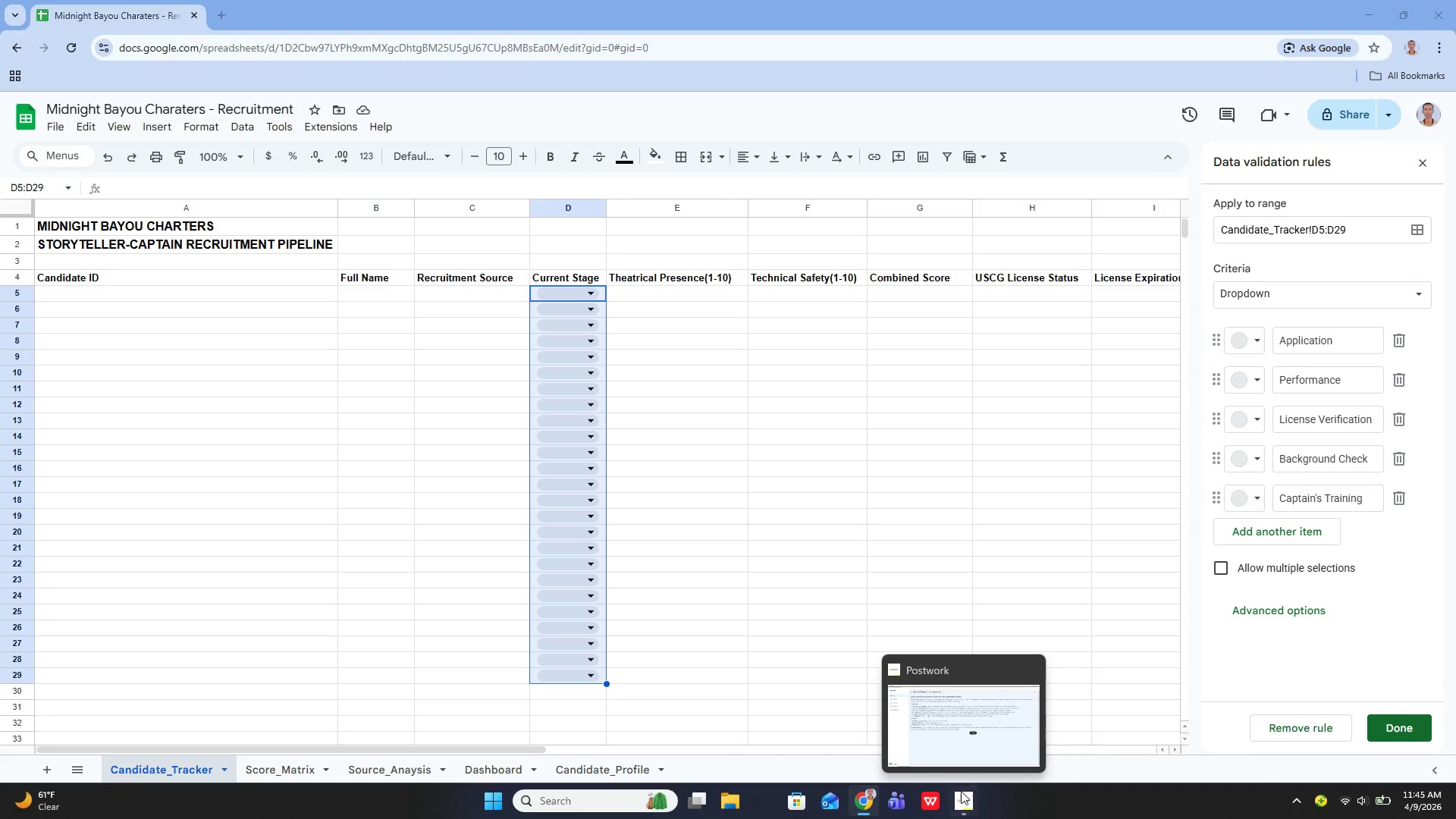 
left_click([956, 729])